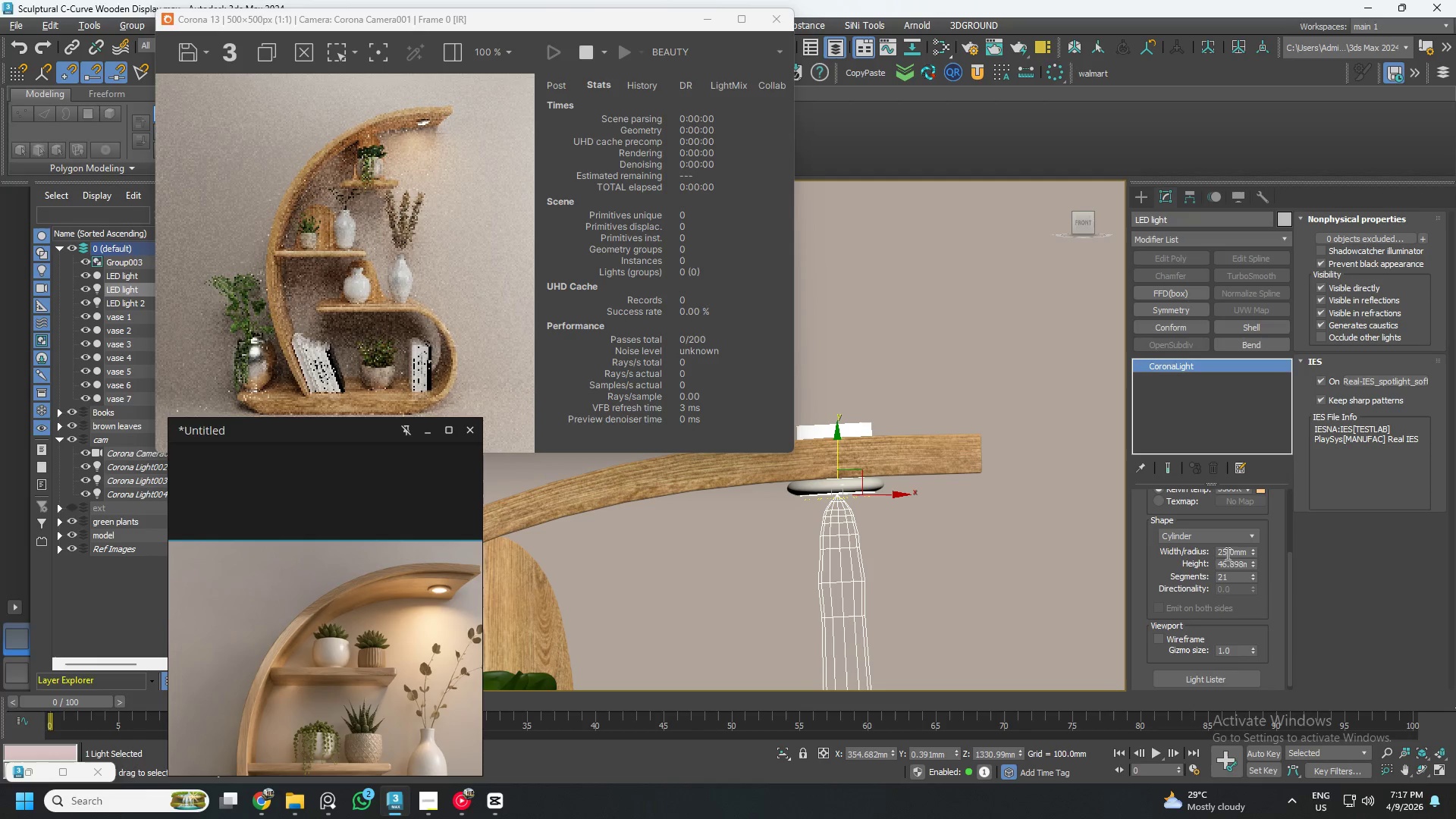 
left_click([1227, 535])
 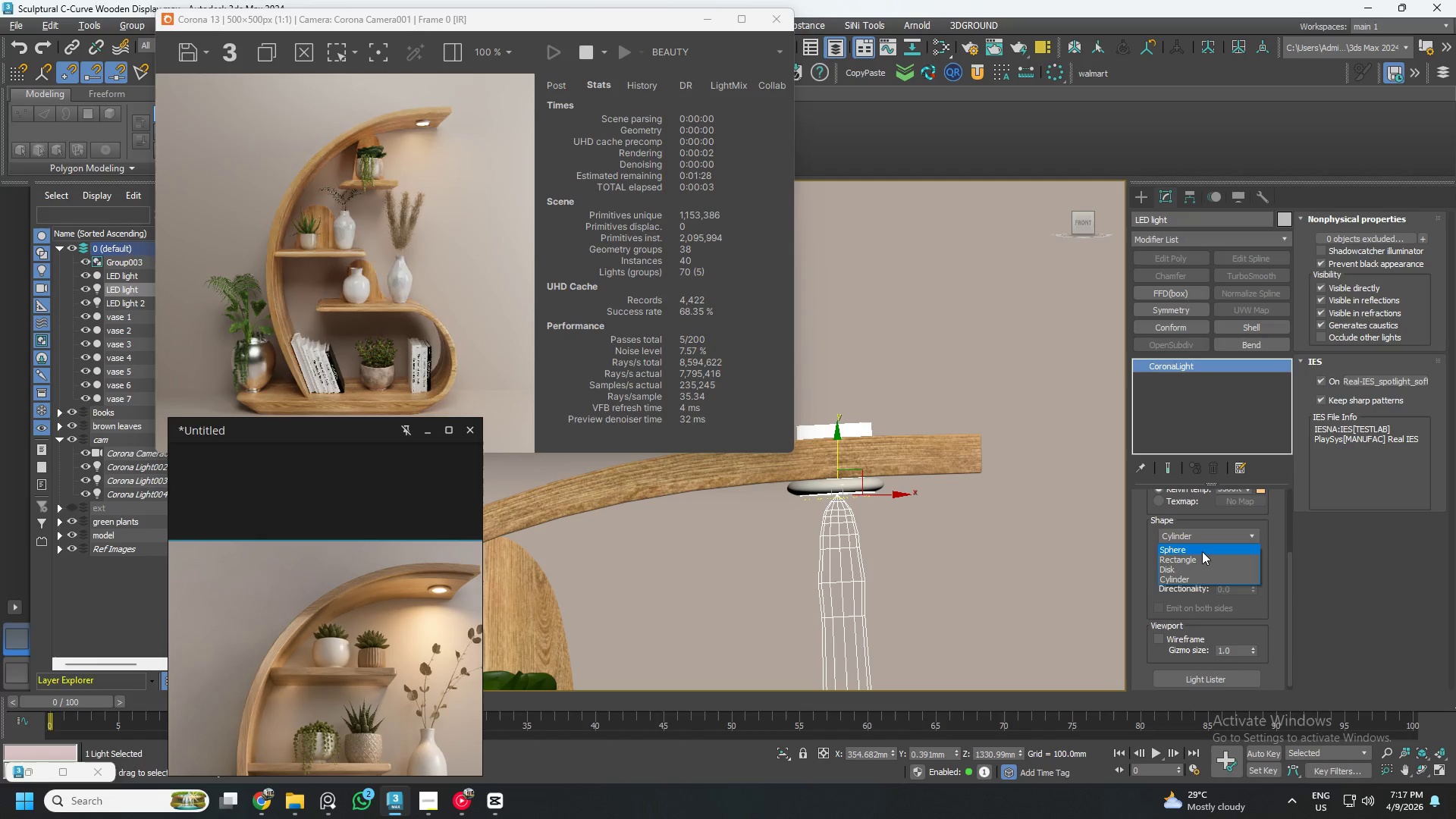 
left_click([1202, 551])
 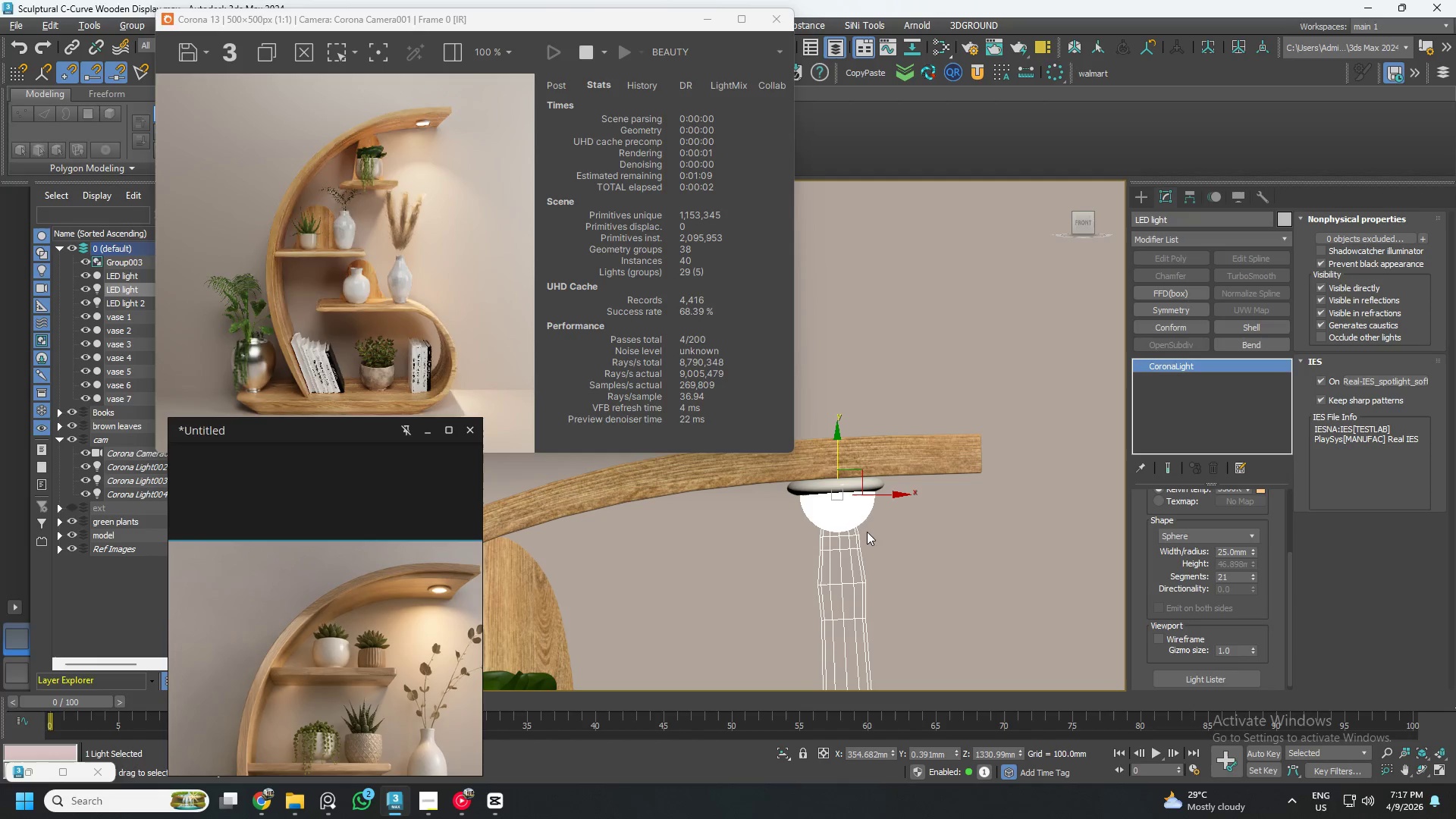 
key(E)
 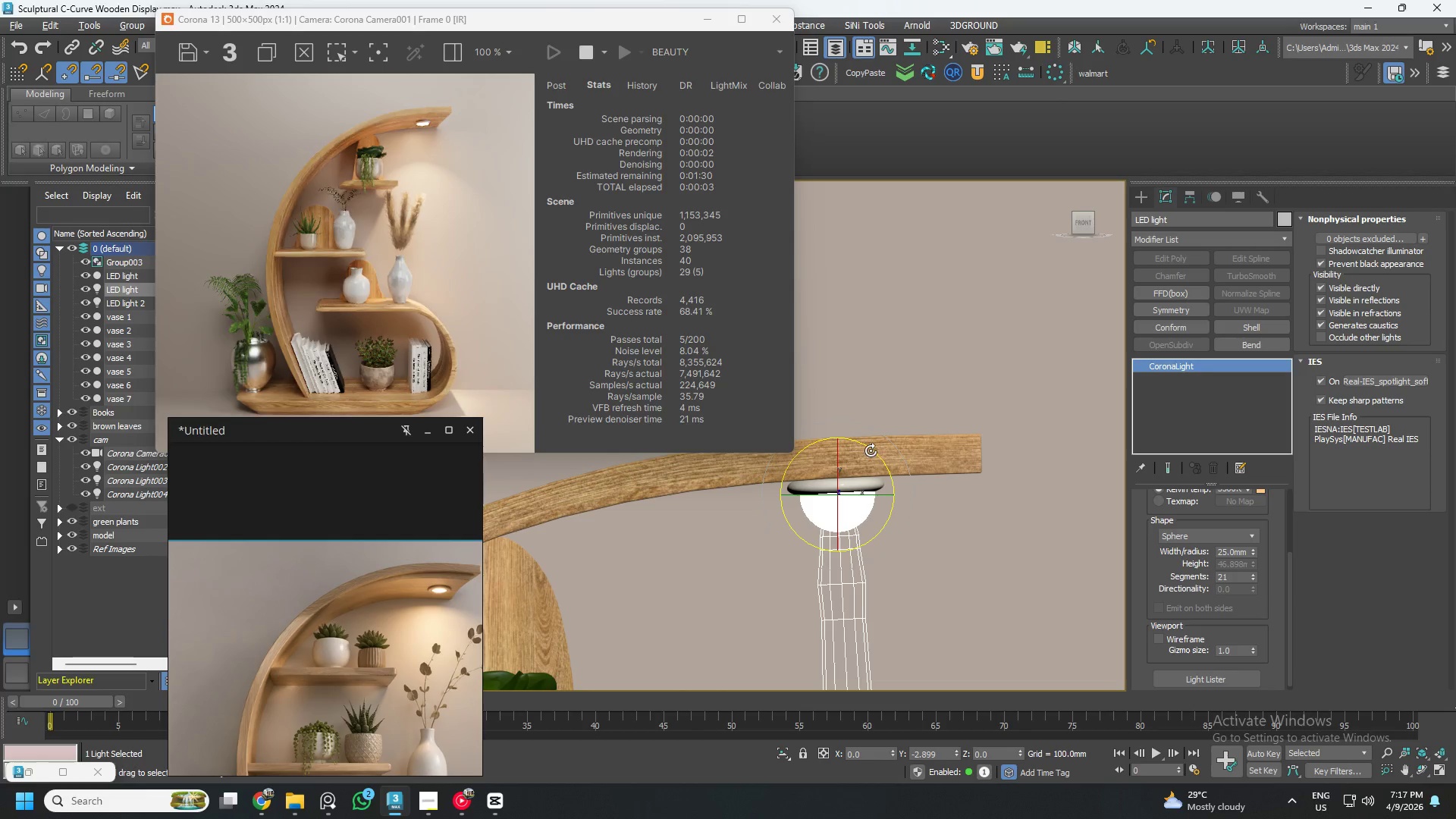 
left_click_drag(start_coordinate=[871, 450], to_coordinate=[871, 465])
 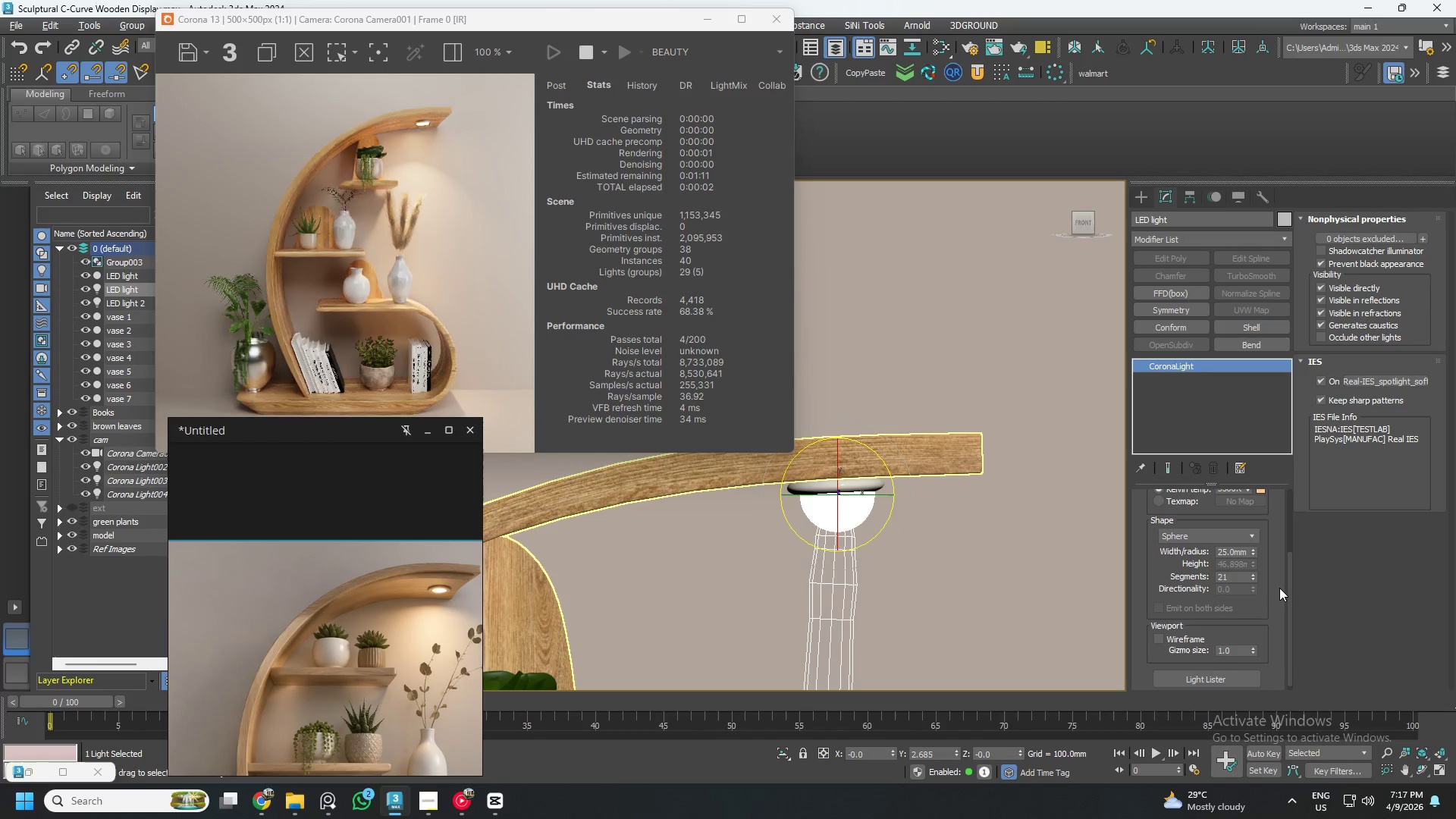 
left_click_drag(start_coordinate=[1288, 576], to_coordinate=[1288, 488])
 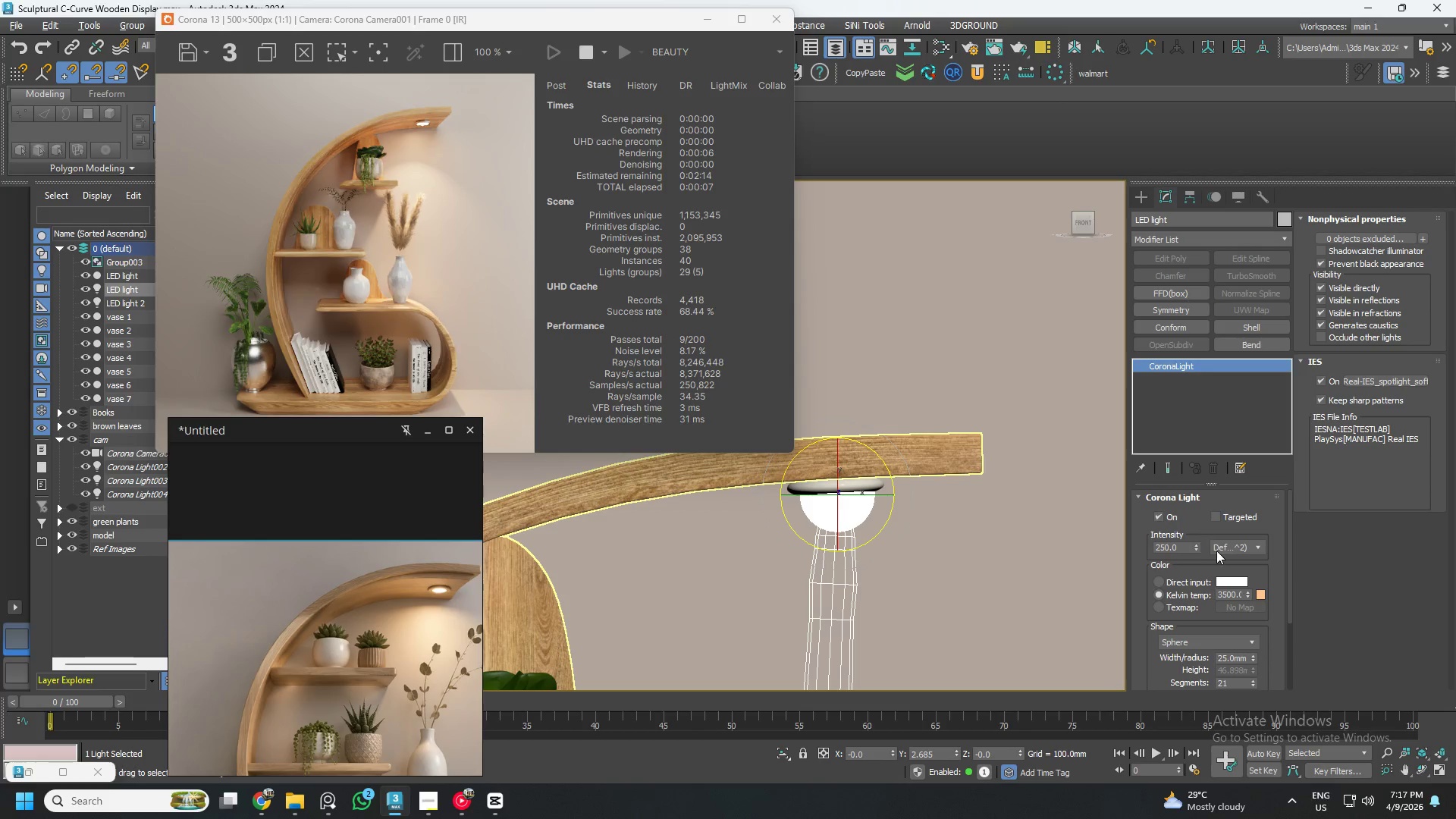 
left_click([1227, 570])
 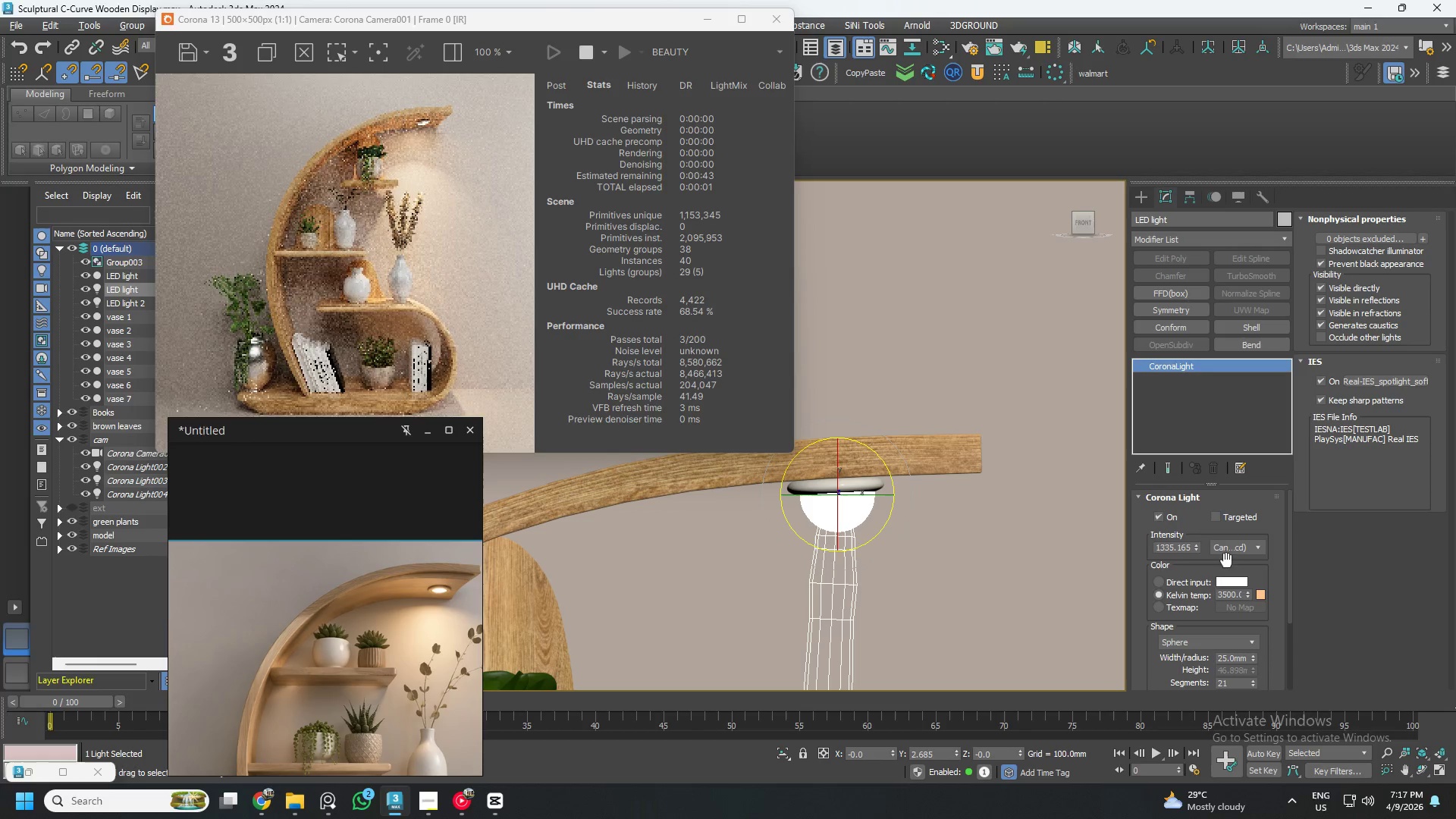 
left_click([1225, 545])
 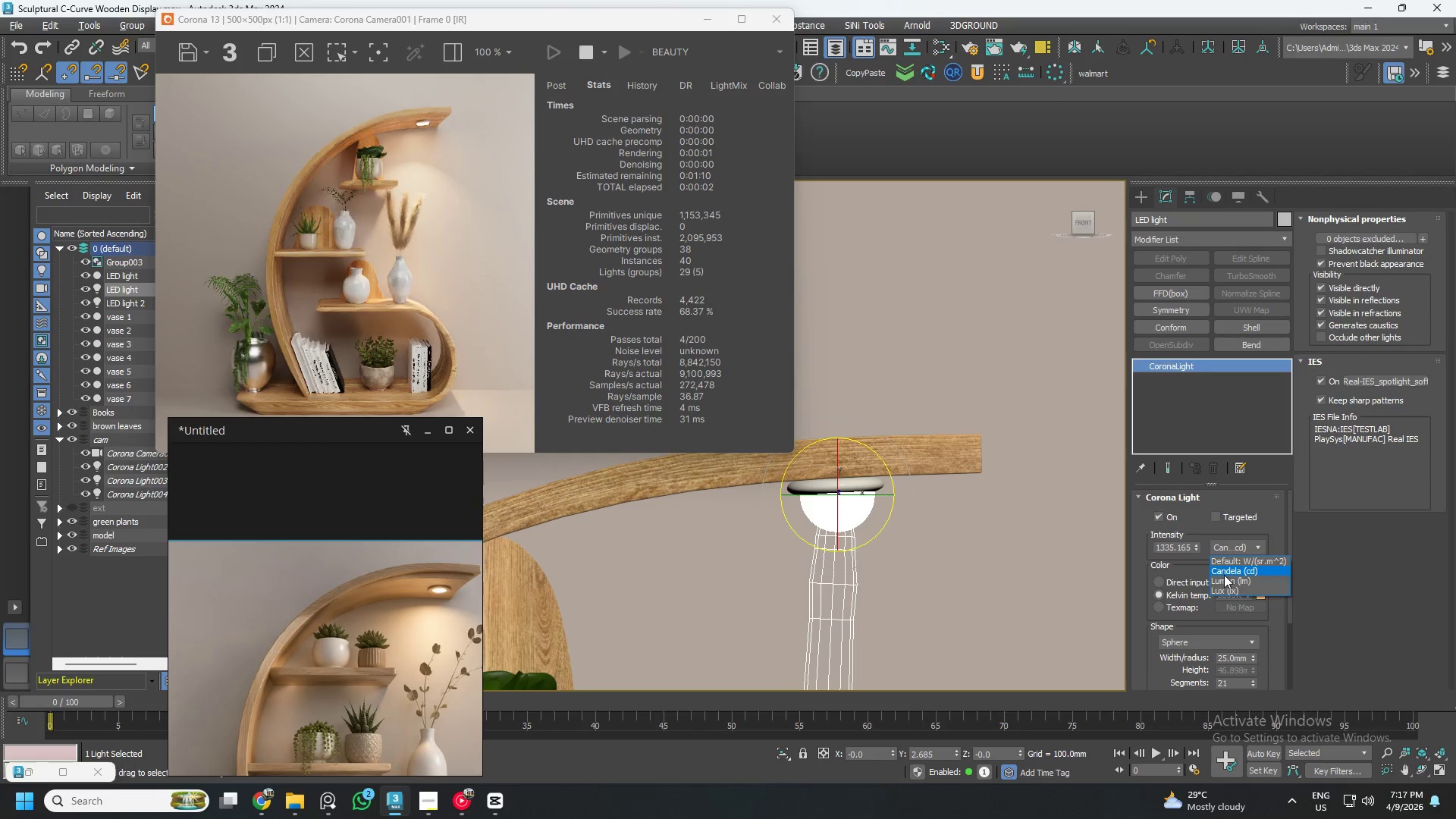 
left_click([1228, 579])
 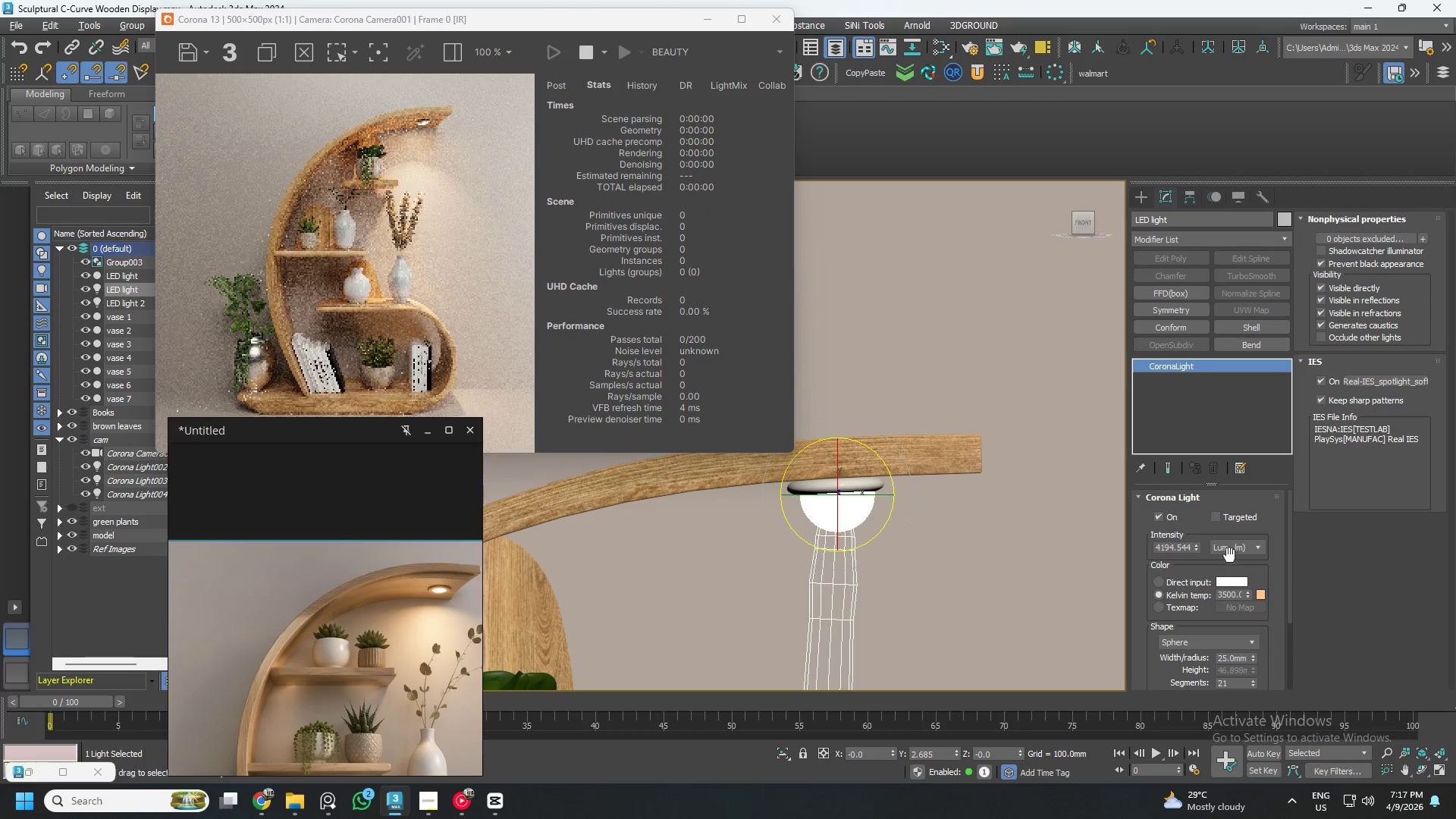 
left_click([1230, 545])
 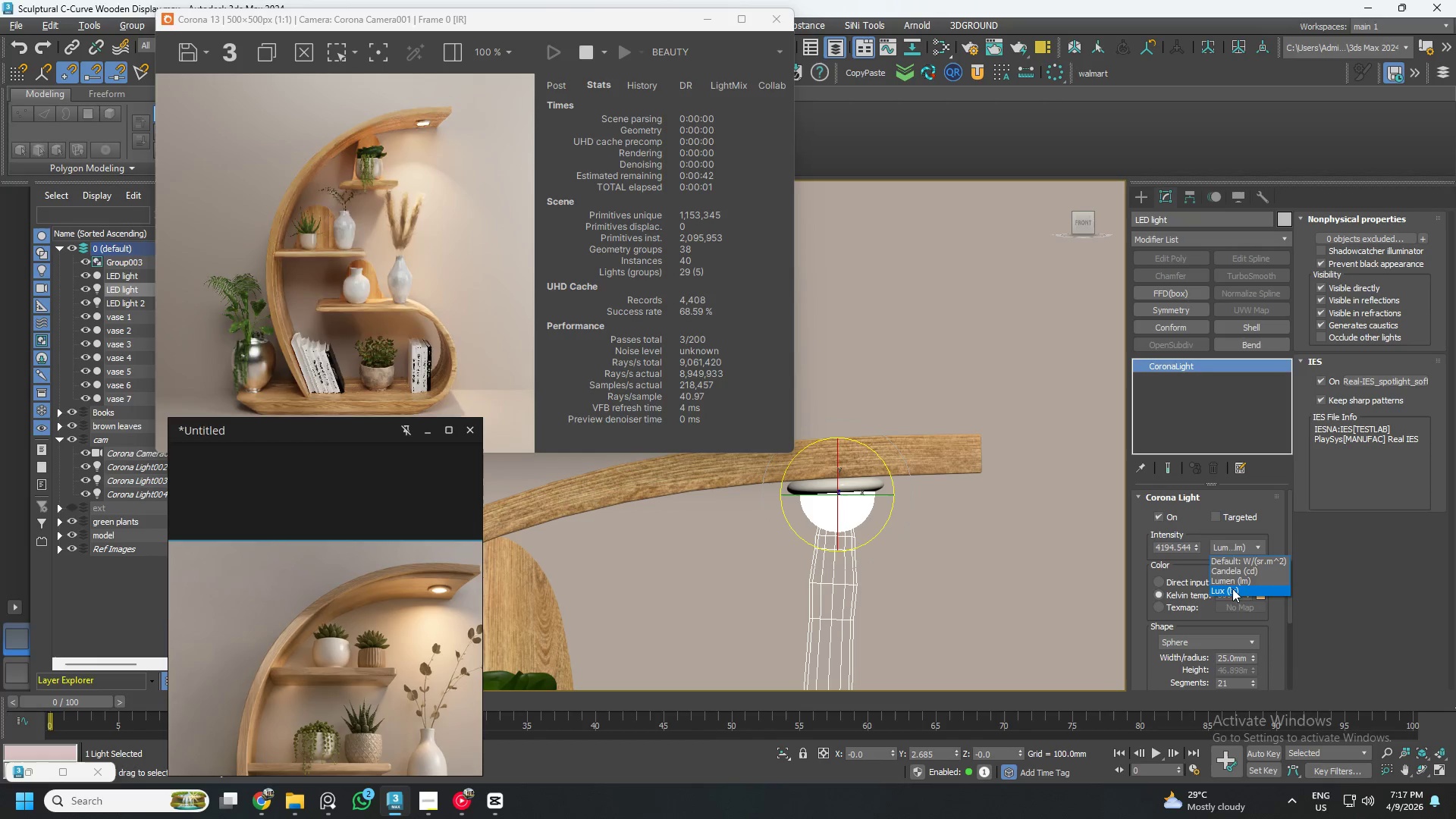 
left_click([1233, 591])
 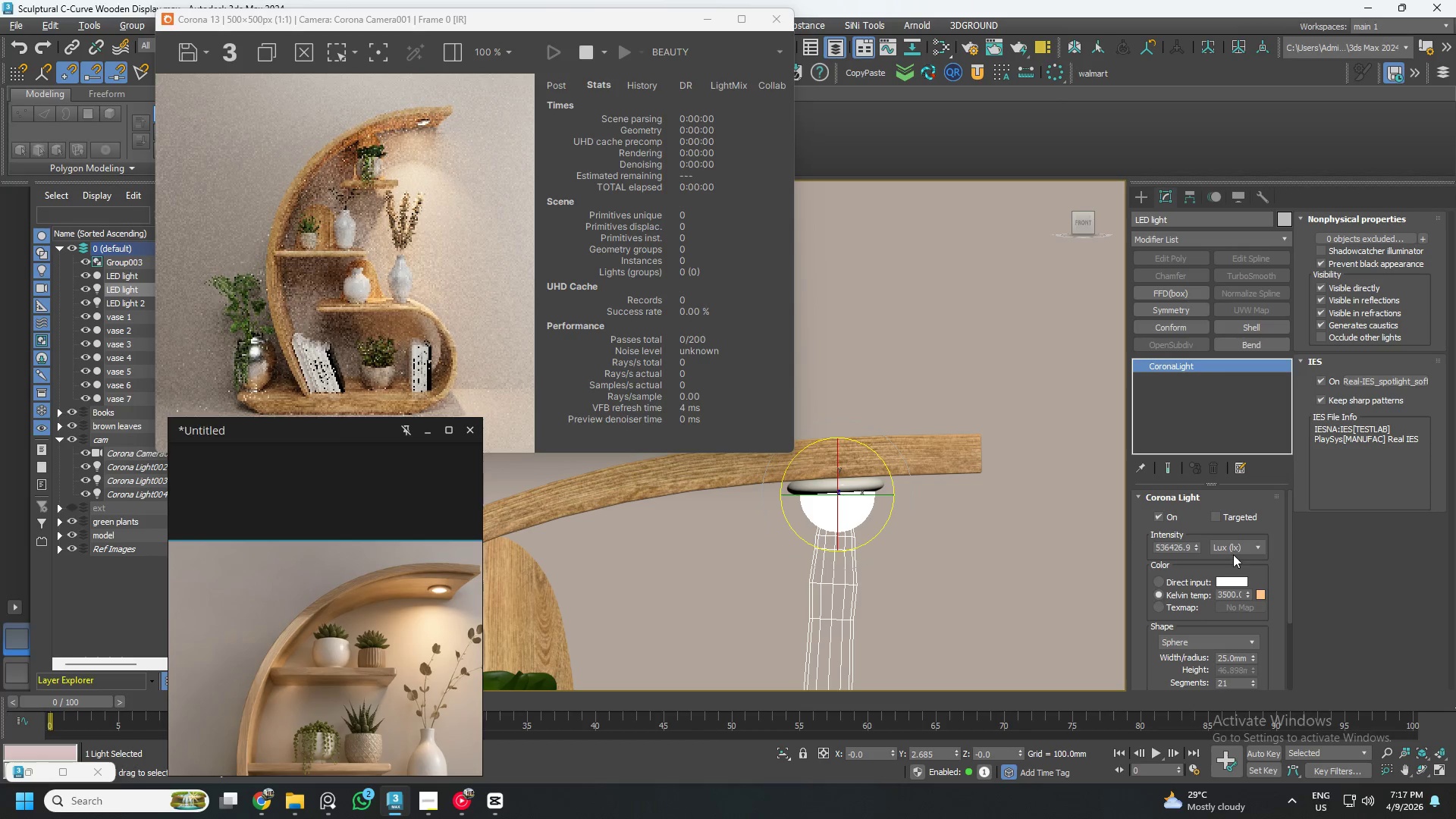 
left_click([1235, 544])
 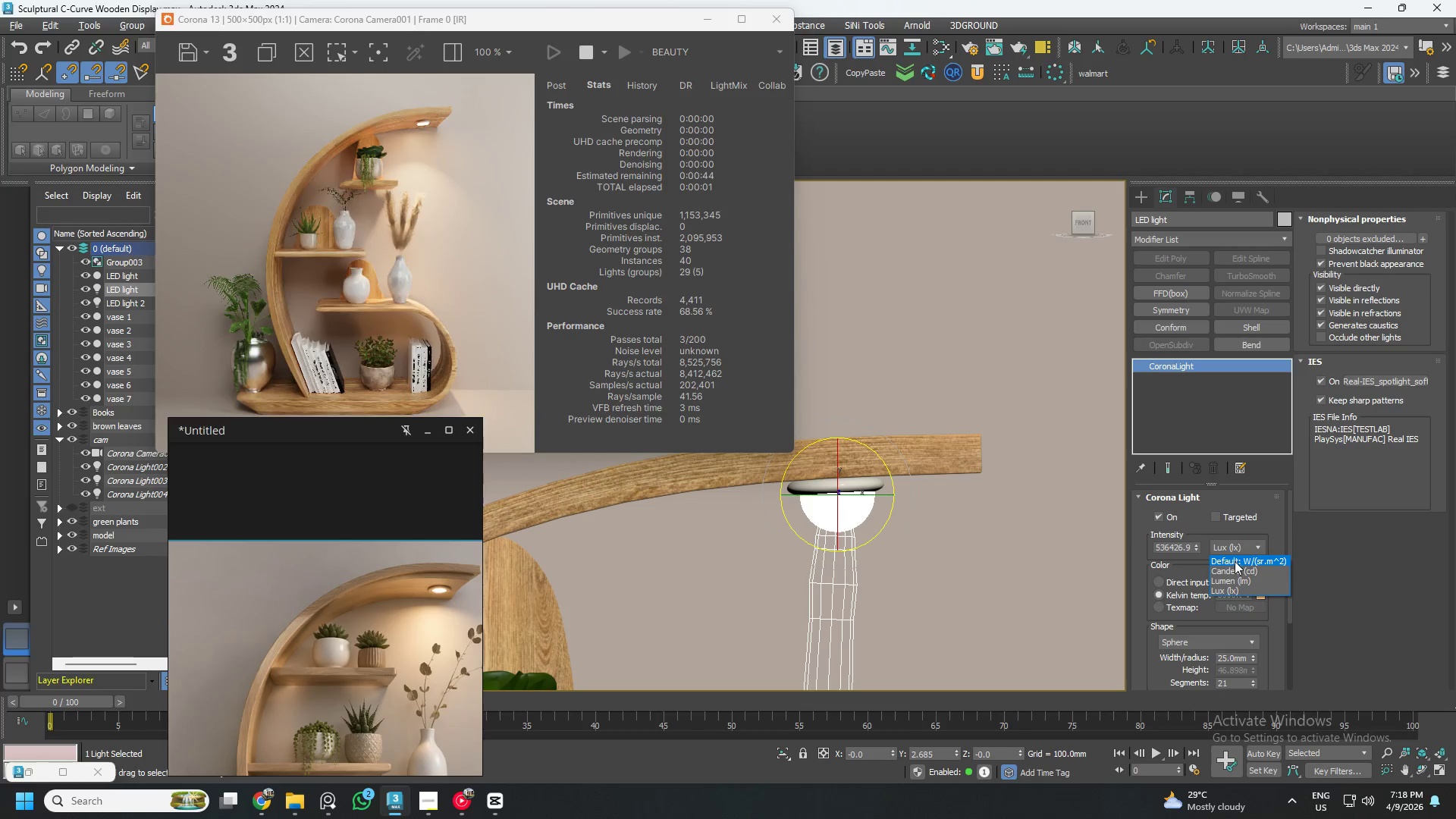 
left_click([1235, 562])
 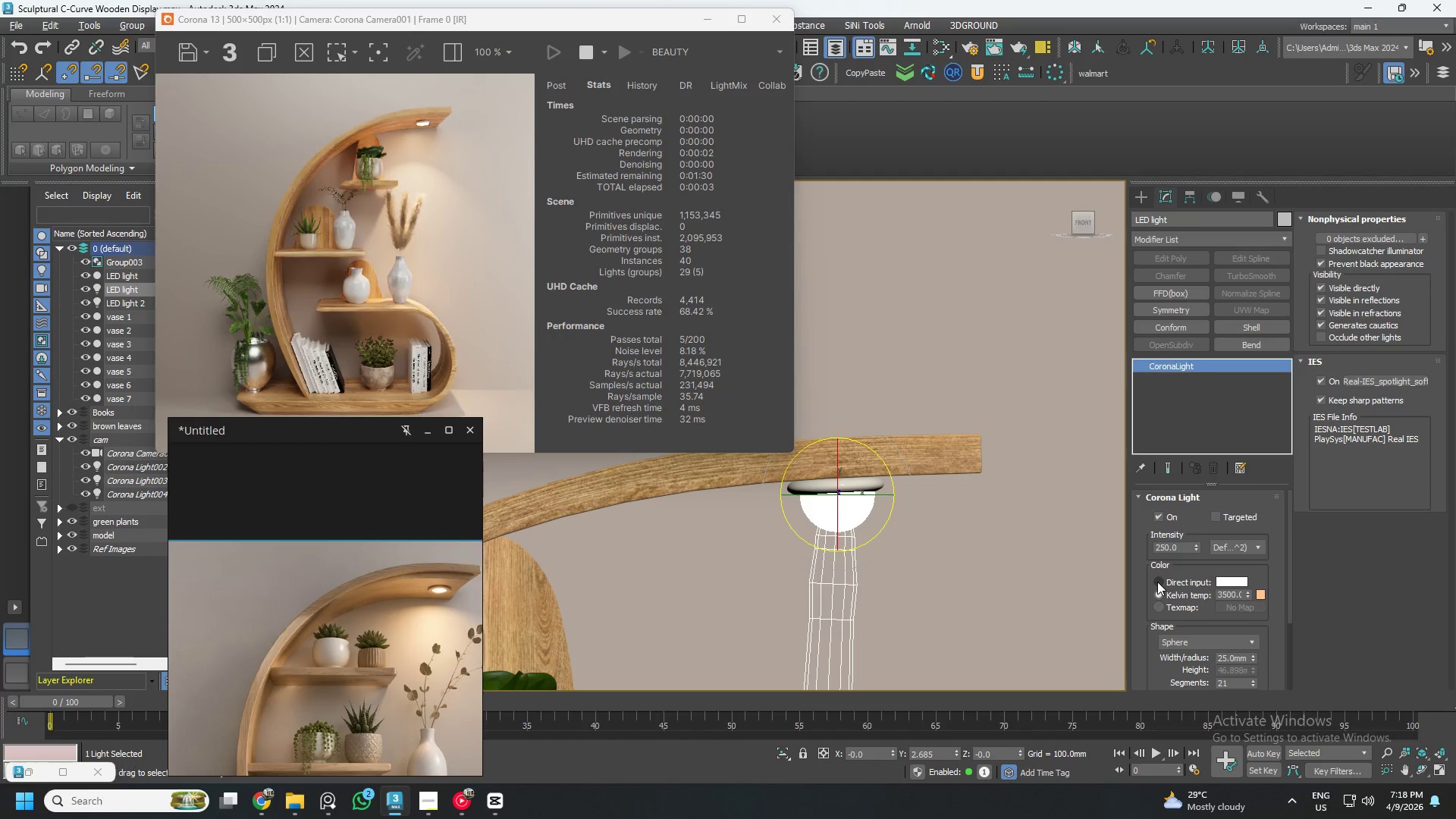 
wait(5.44)
 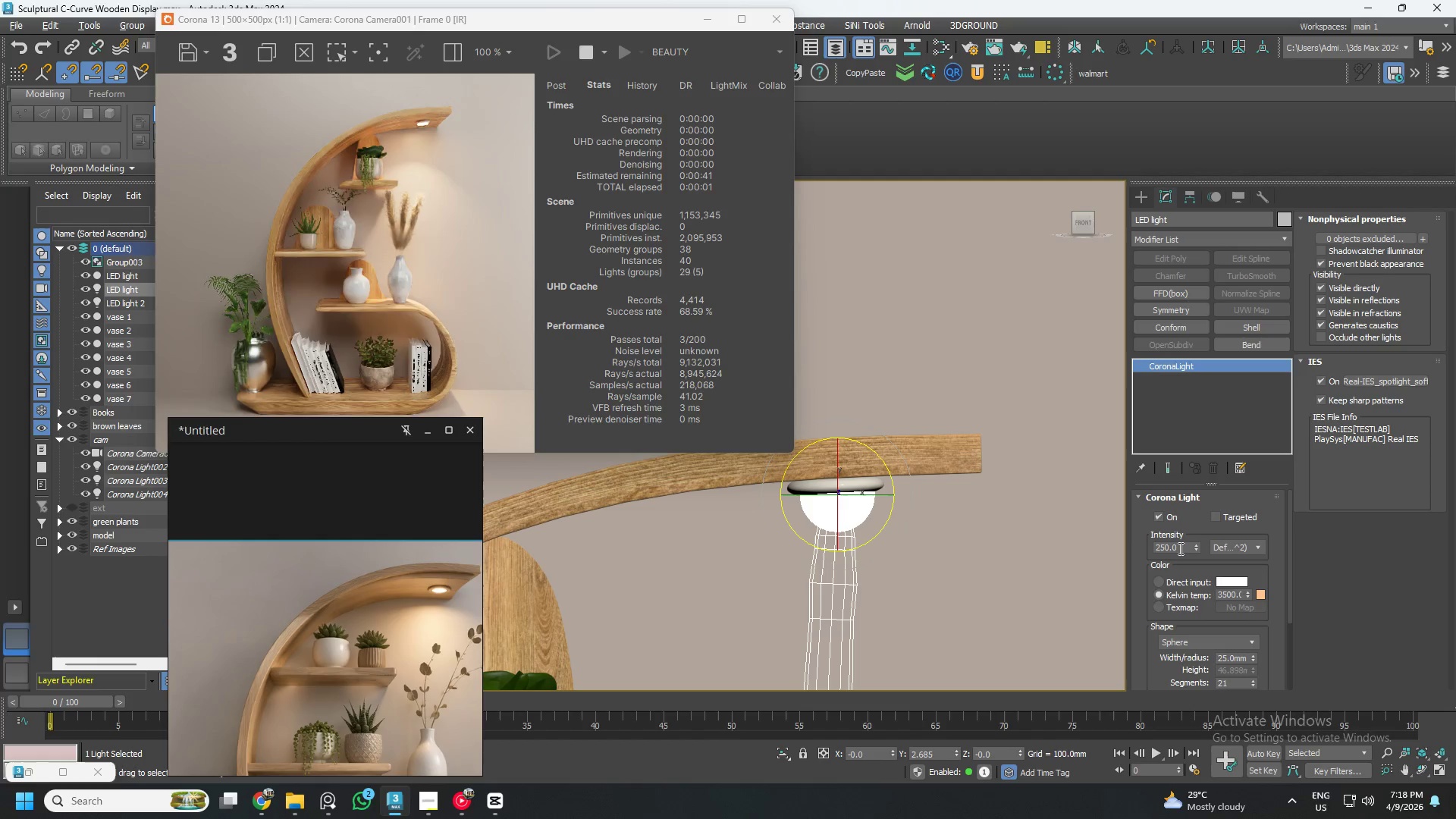 
double_click([1234, 592])
 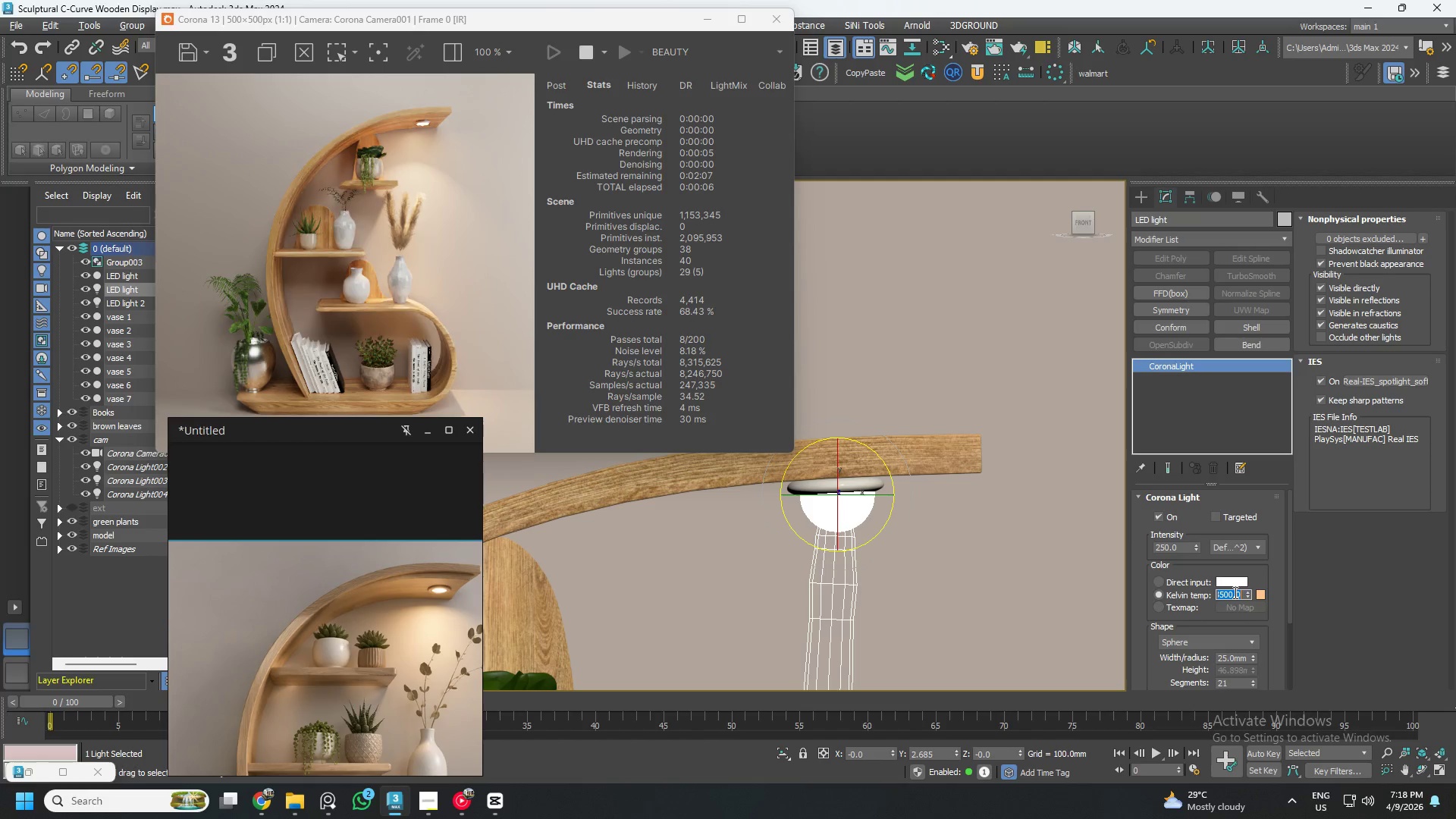 
key(Numpad3)
 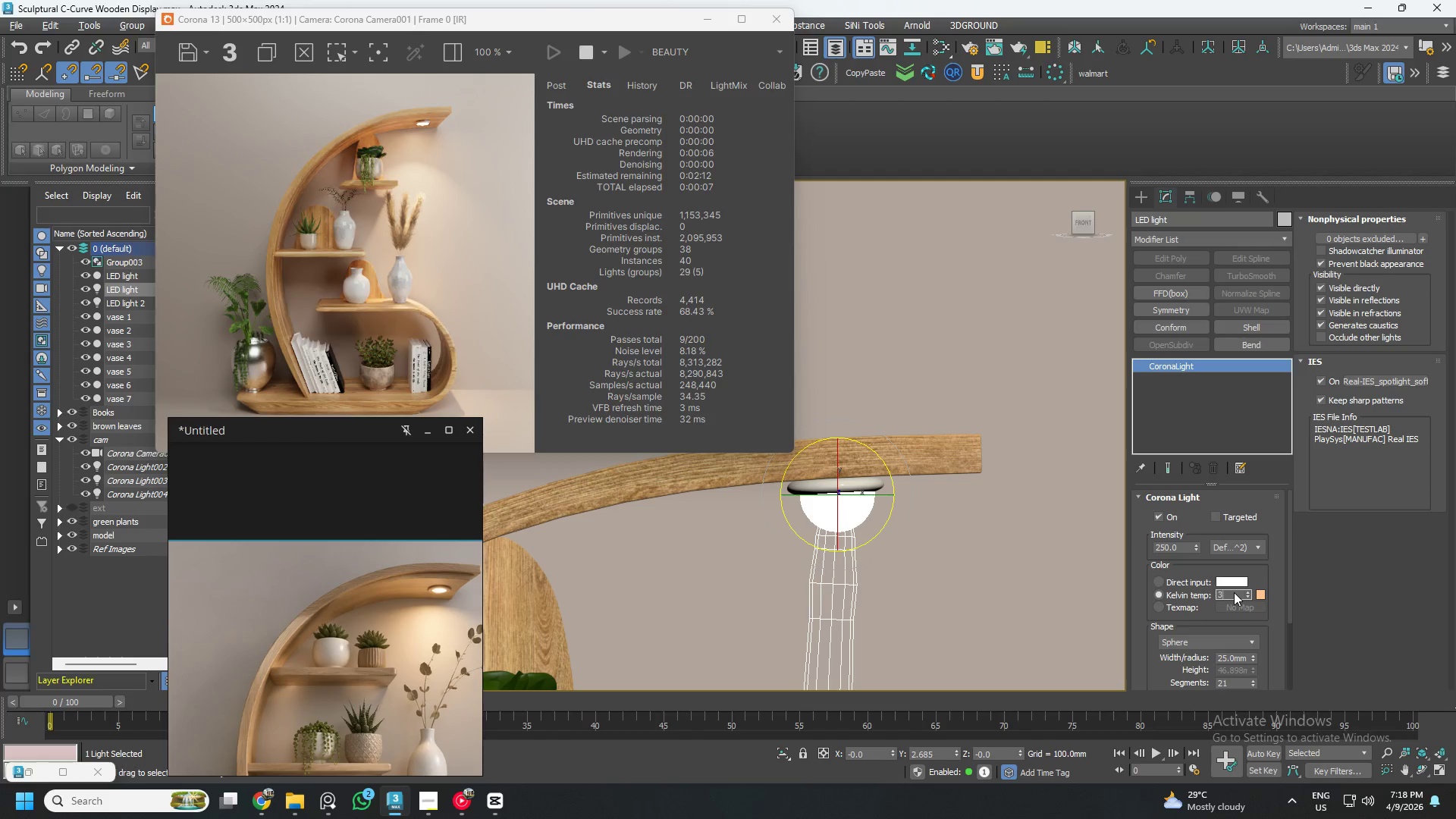 
key(Numpad2)
 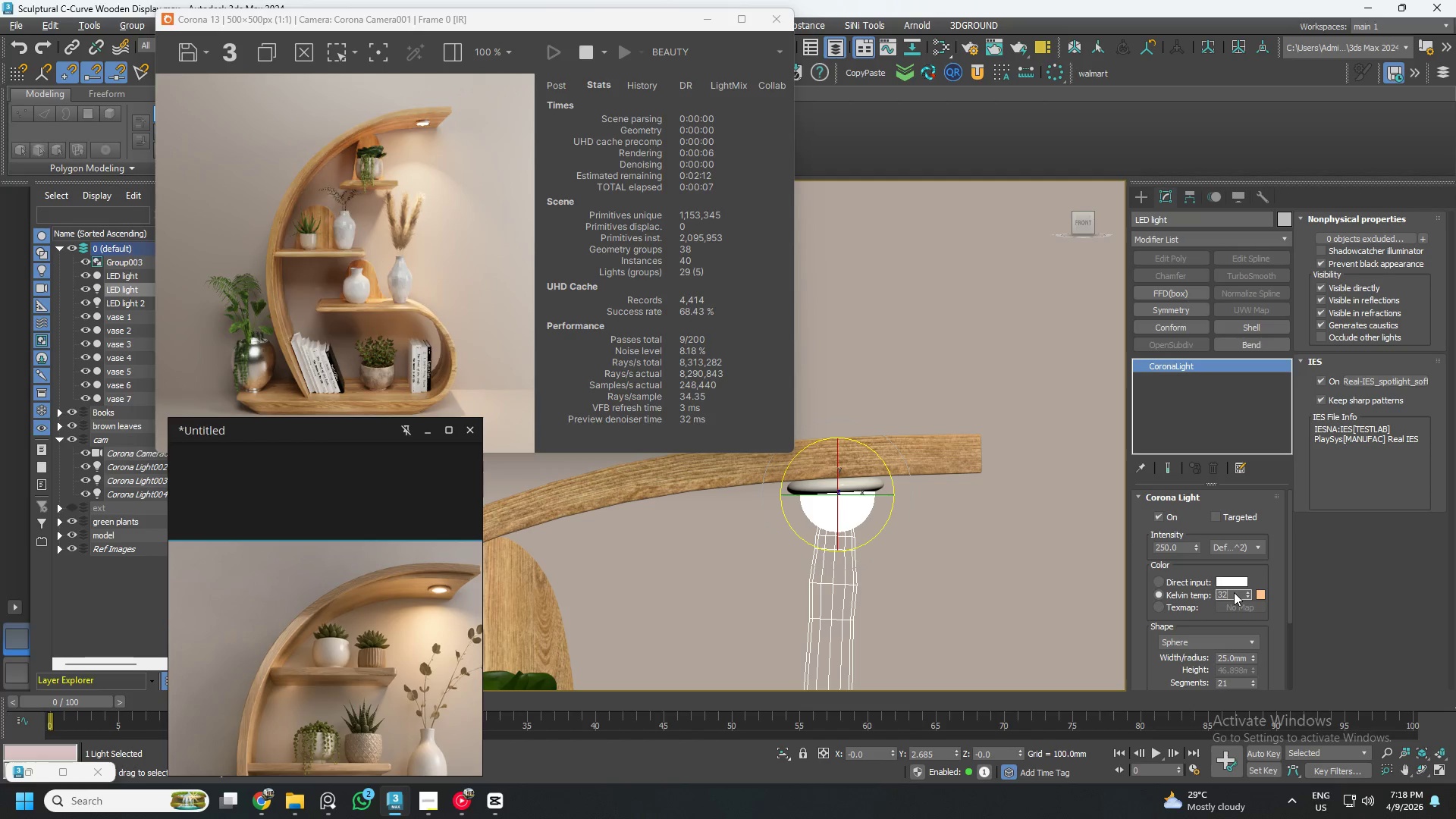 
key(Numpad0)
 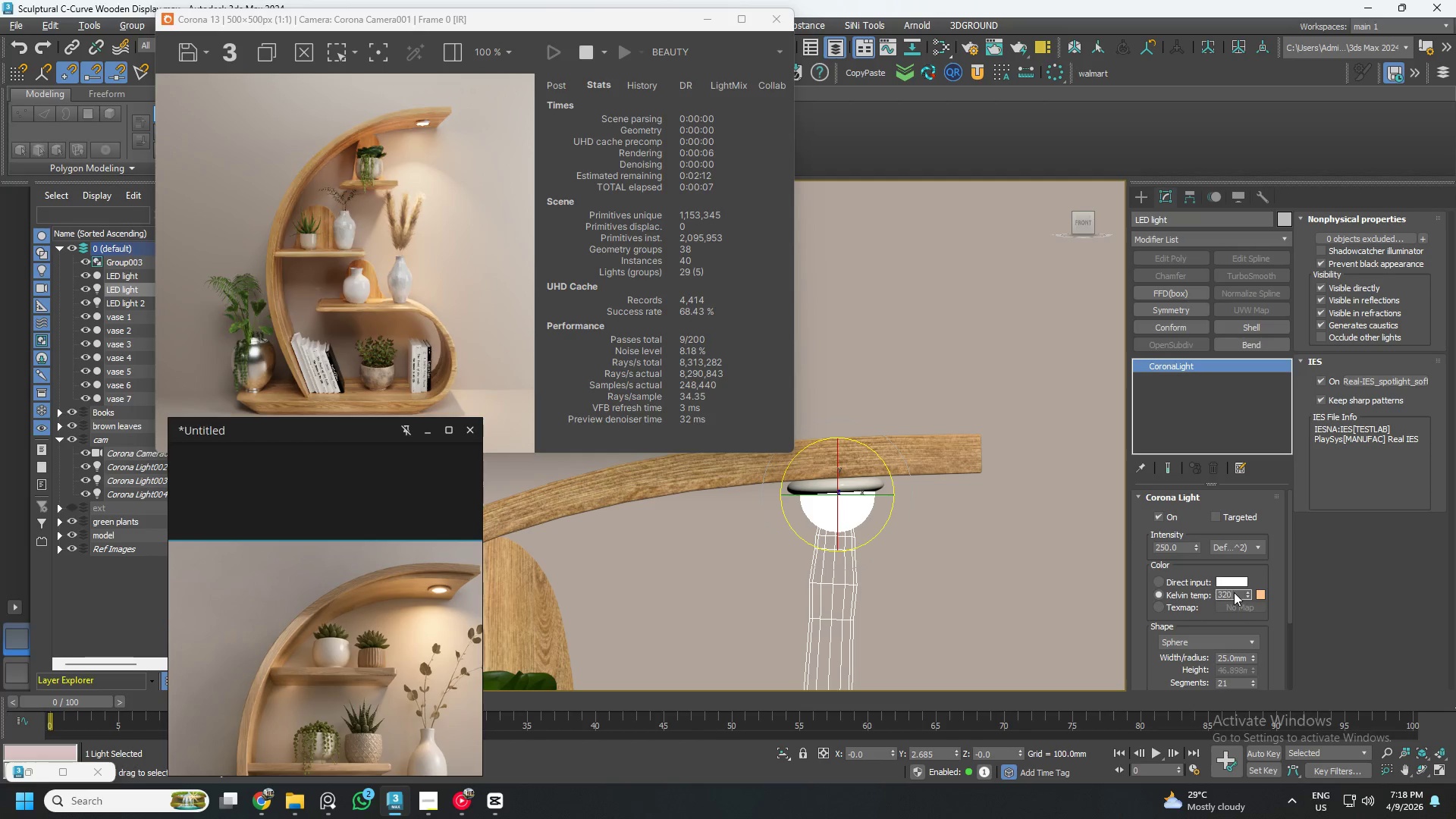 
key(Numpad0)
 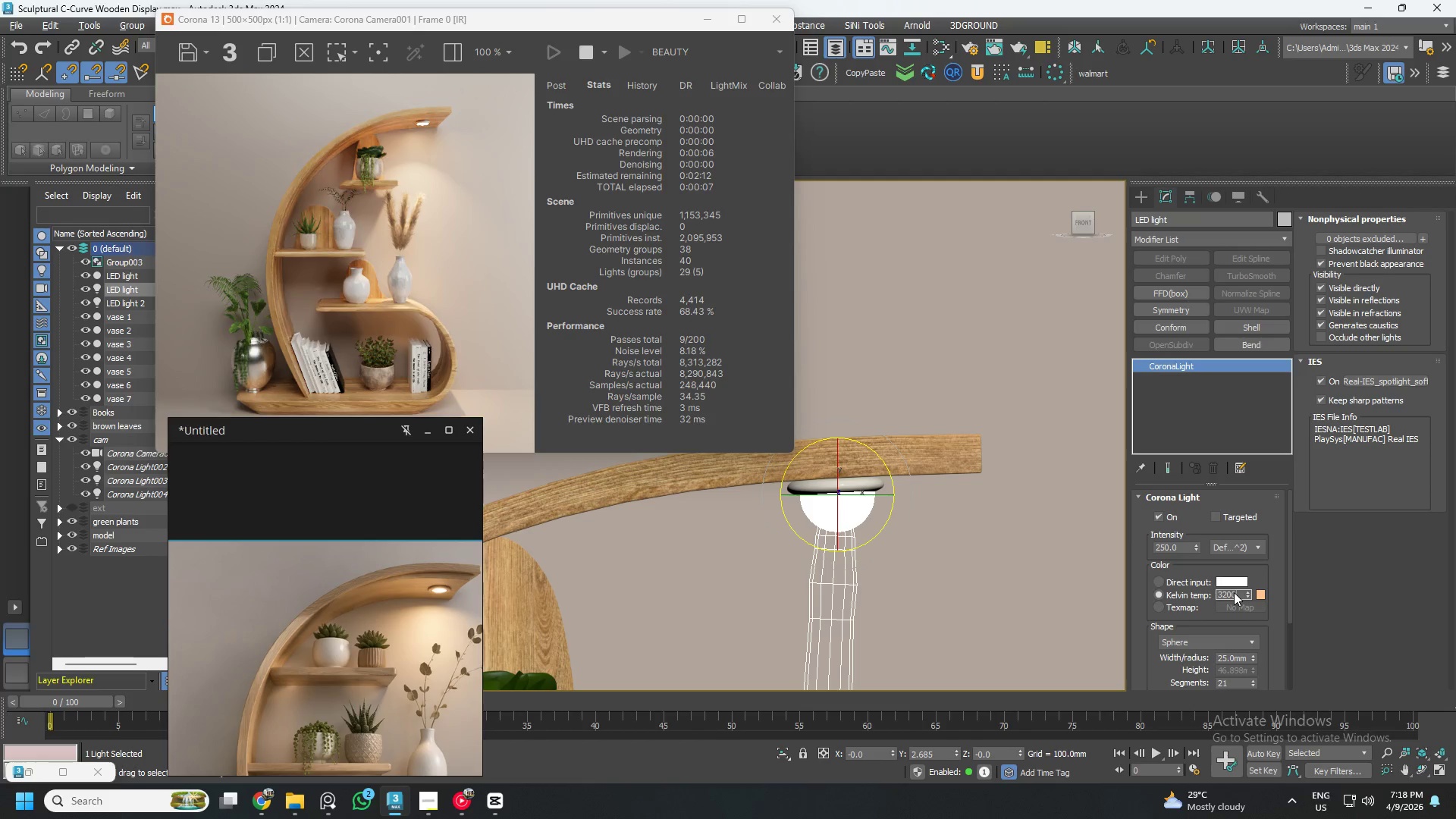 
key(NumpadEnter)
 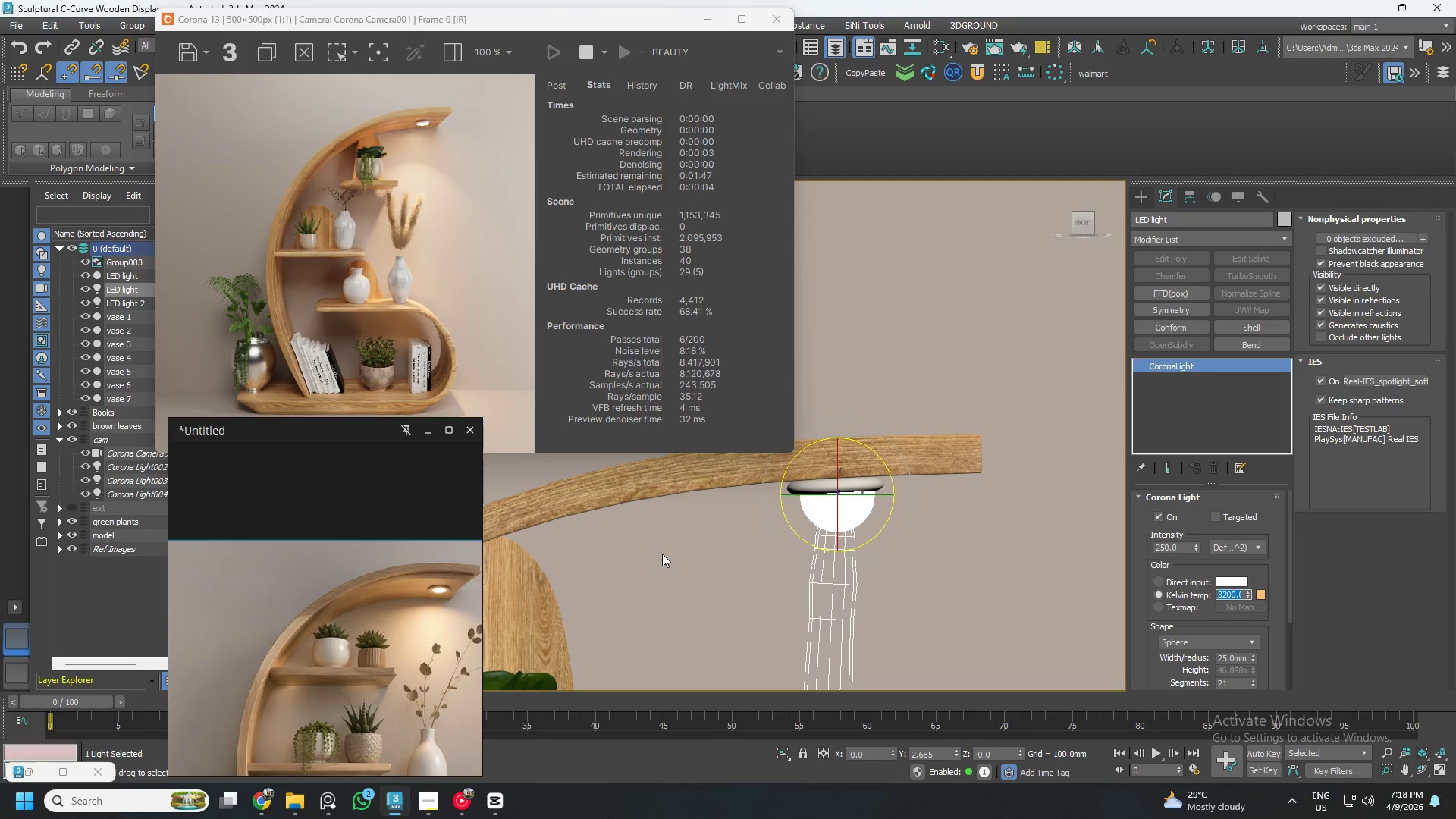 
wait(6.8)
 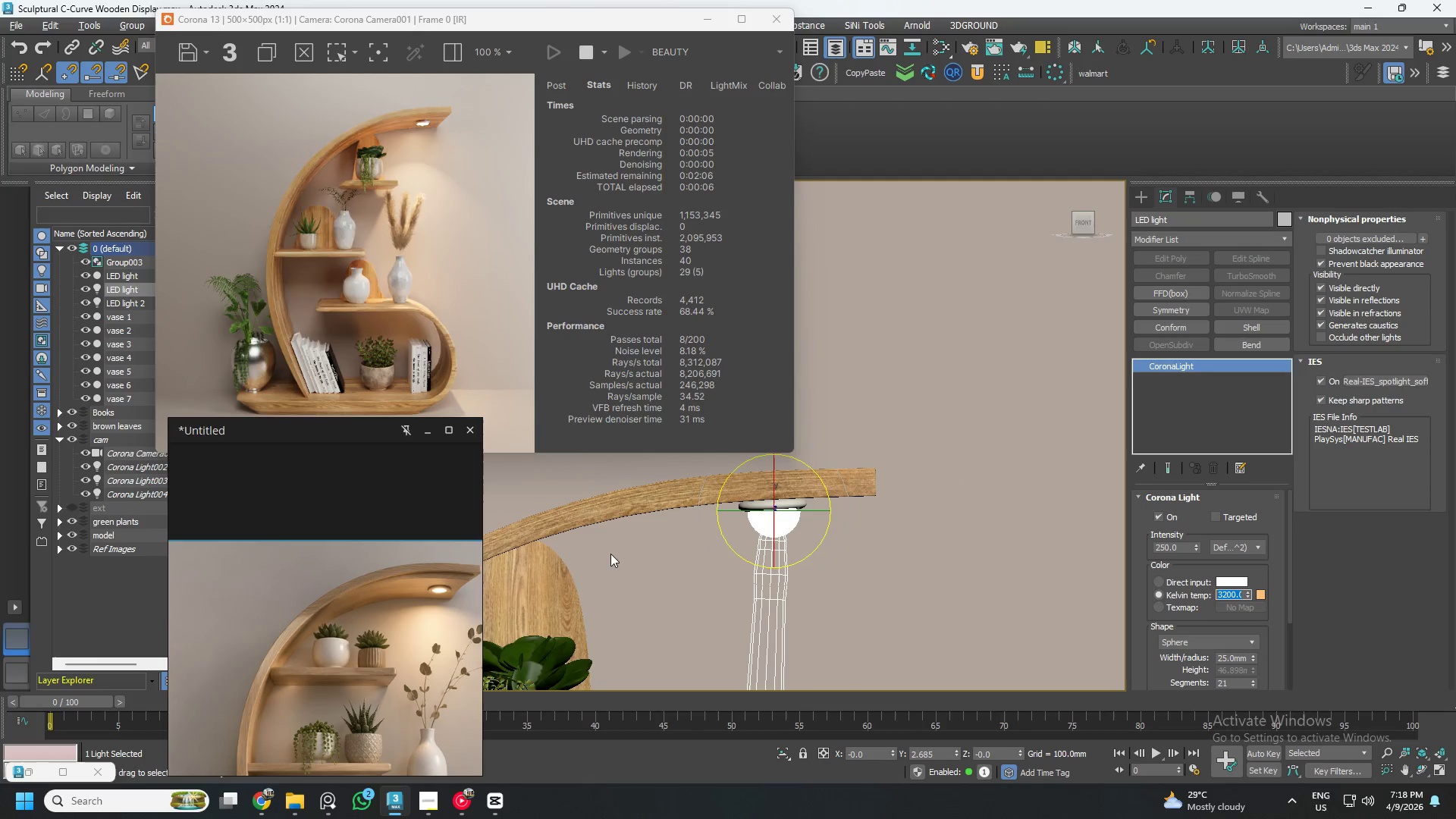 
hold_key(key=AltLeft, duration=0.55)
 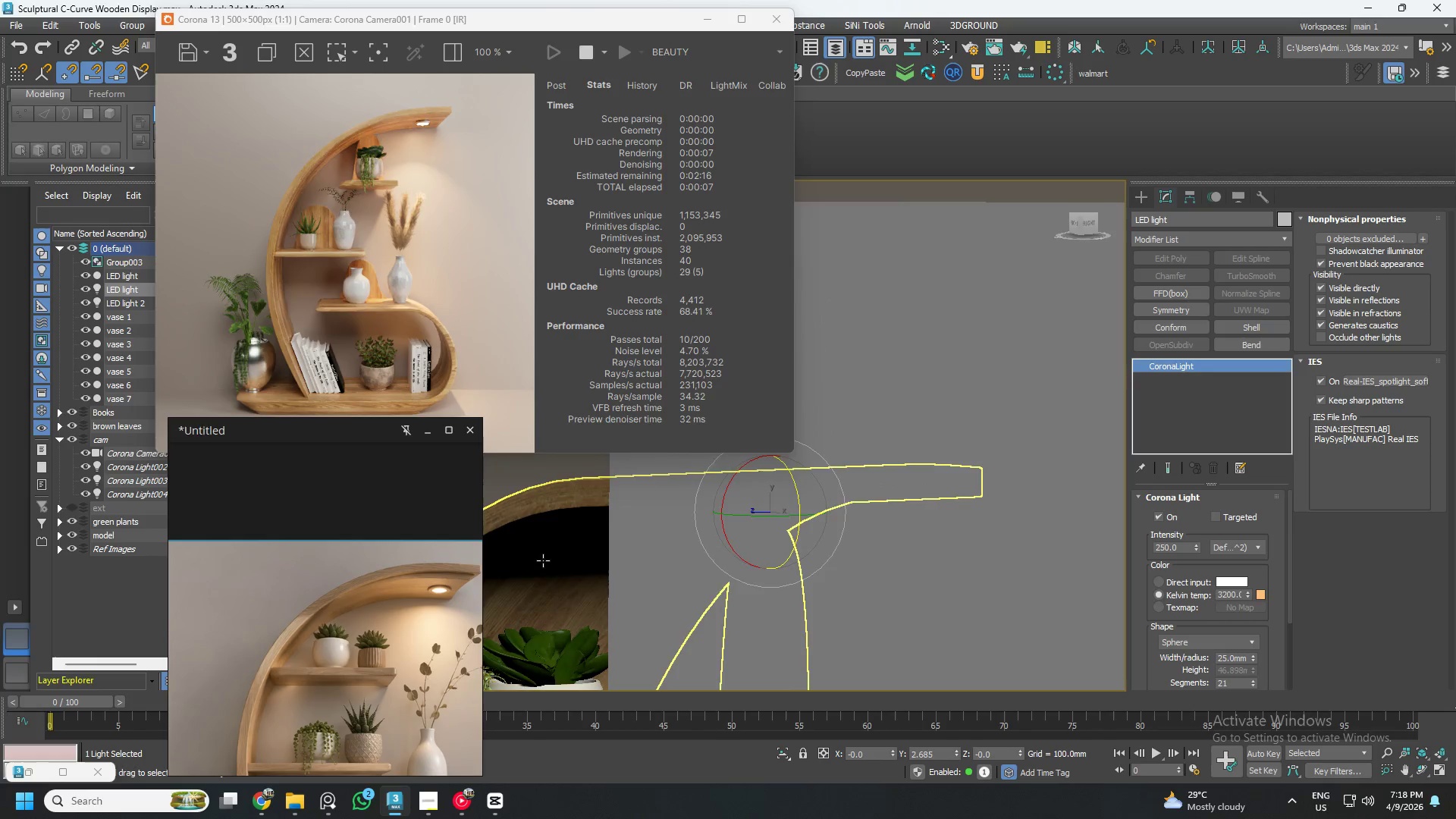 
scroll: coordinate [592, 549], scroll_direction: down, amount: 8.0
 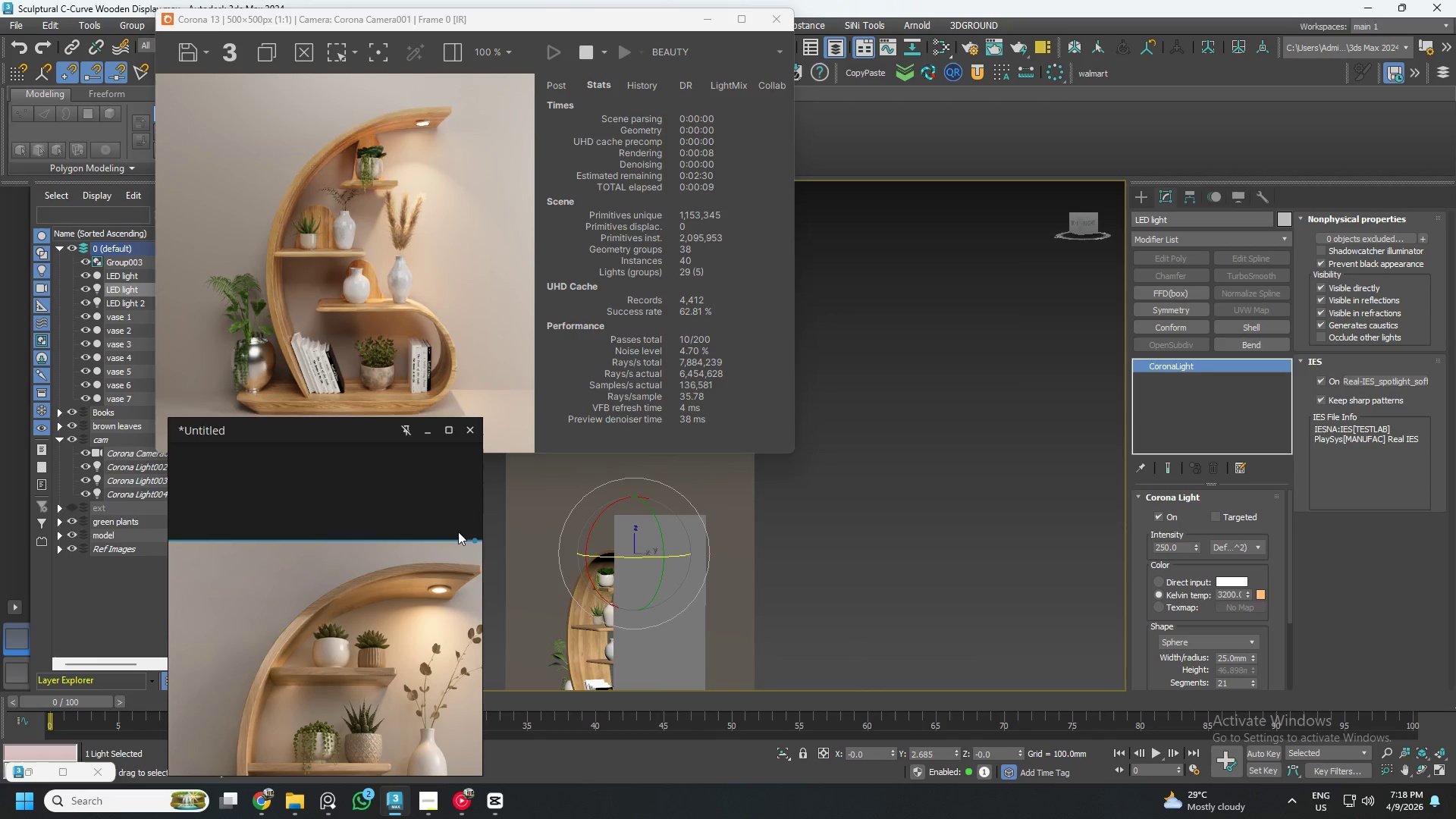 
key(W)
 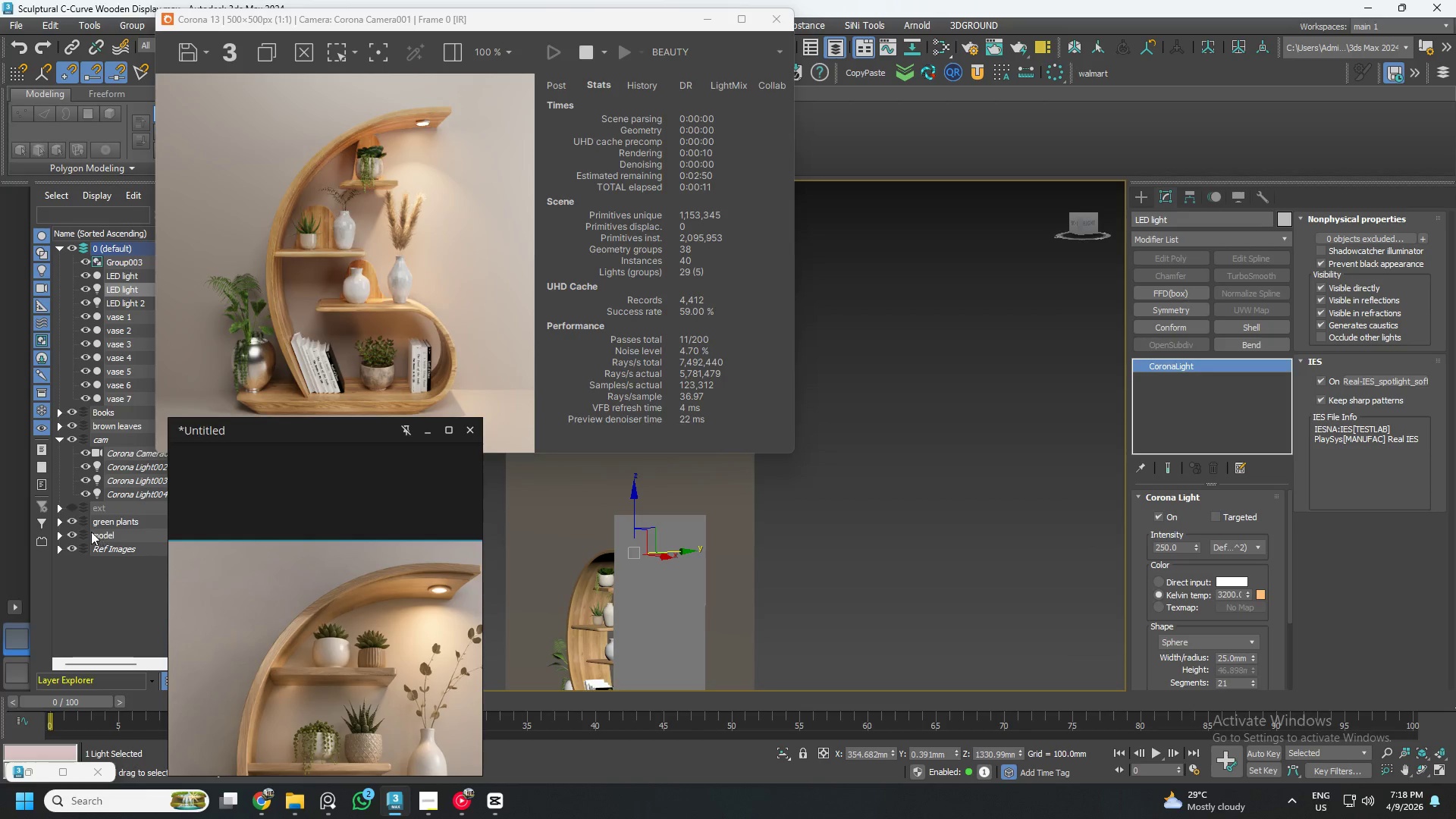 
left_click([59, 548])
 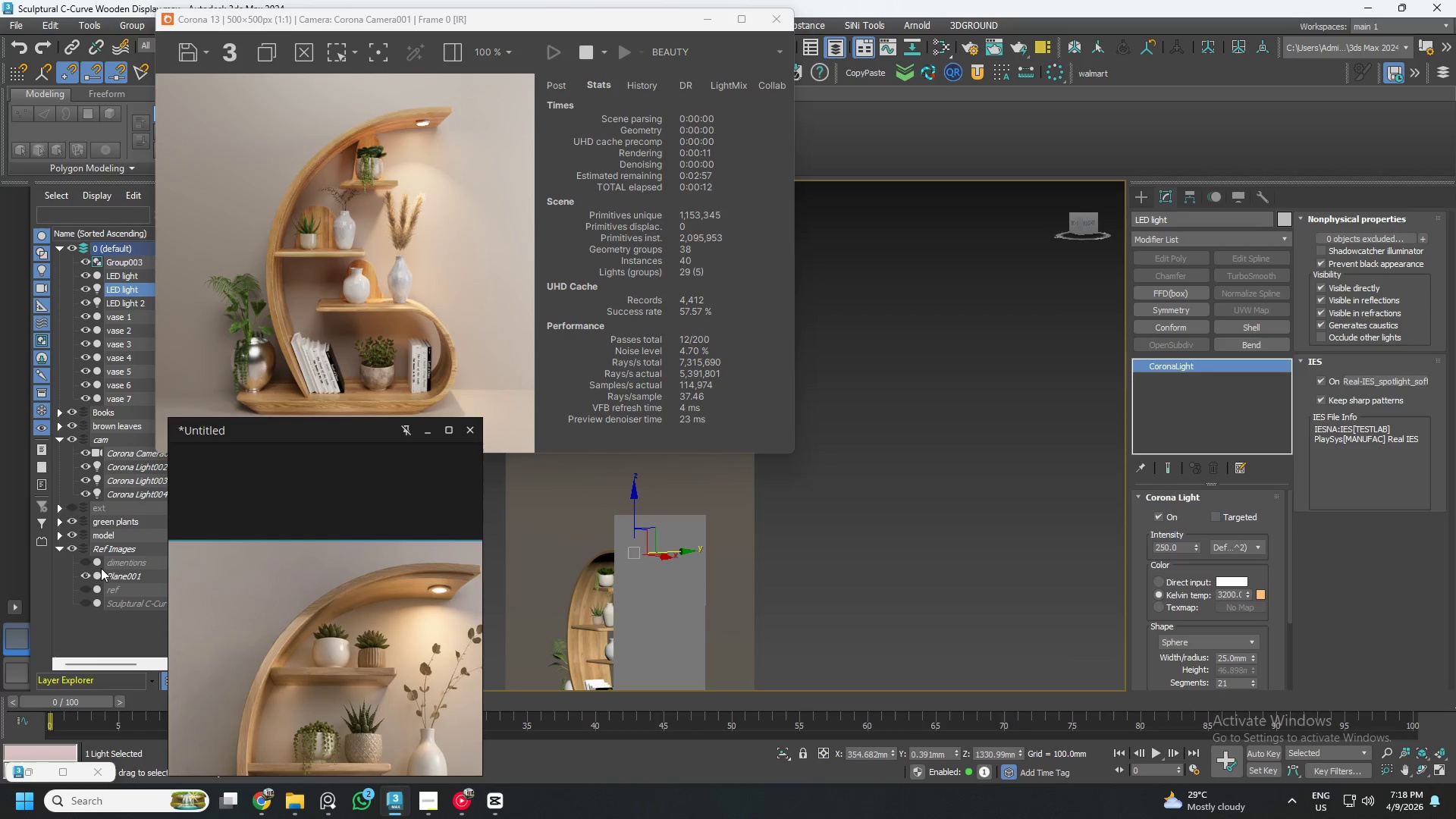 
left_click([105, 570])
 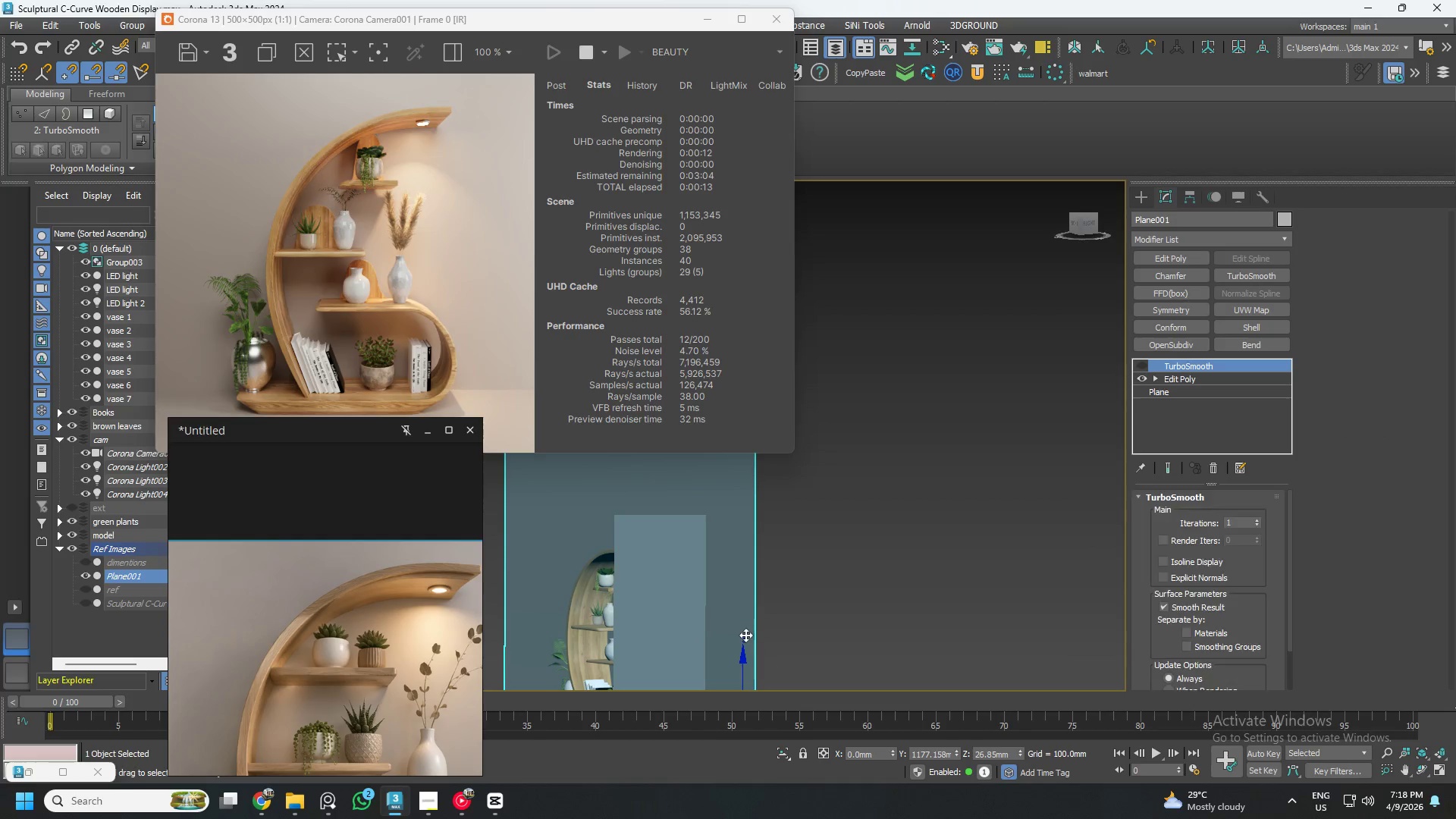 
hold_key(key=AltLeft, duration=0.47)
 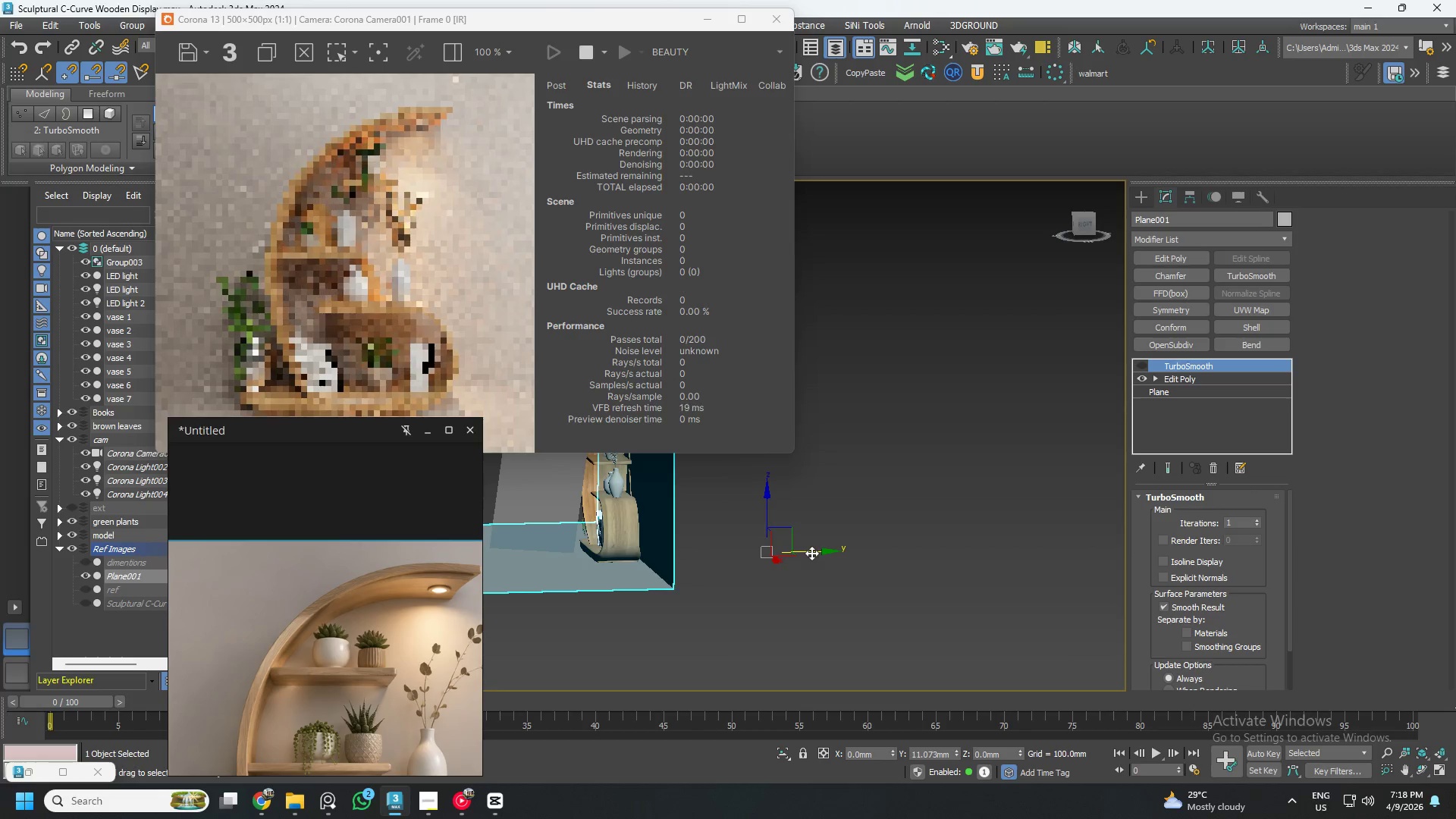 
wait(14.52)
 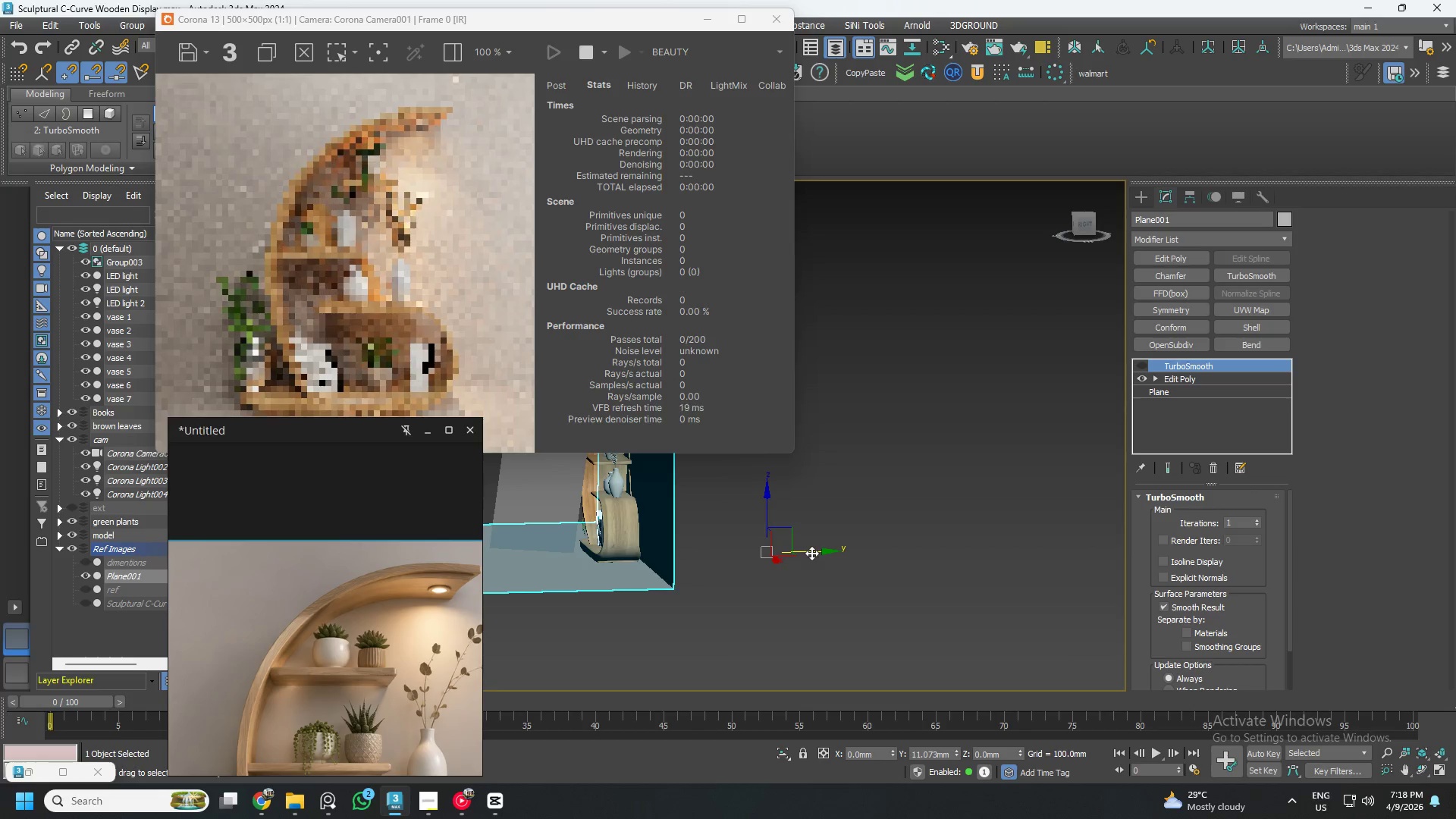 
left_click([954, 755])
 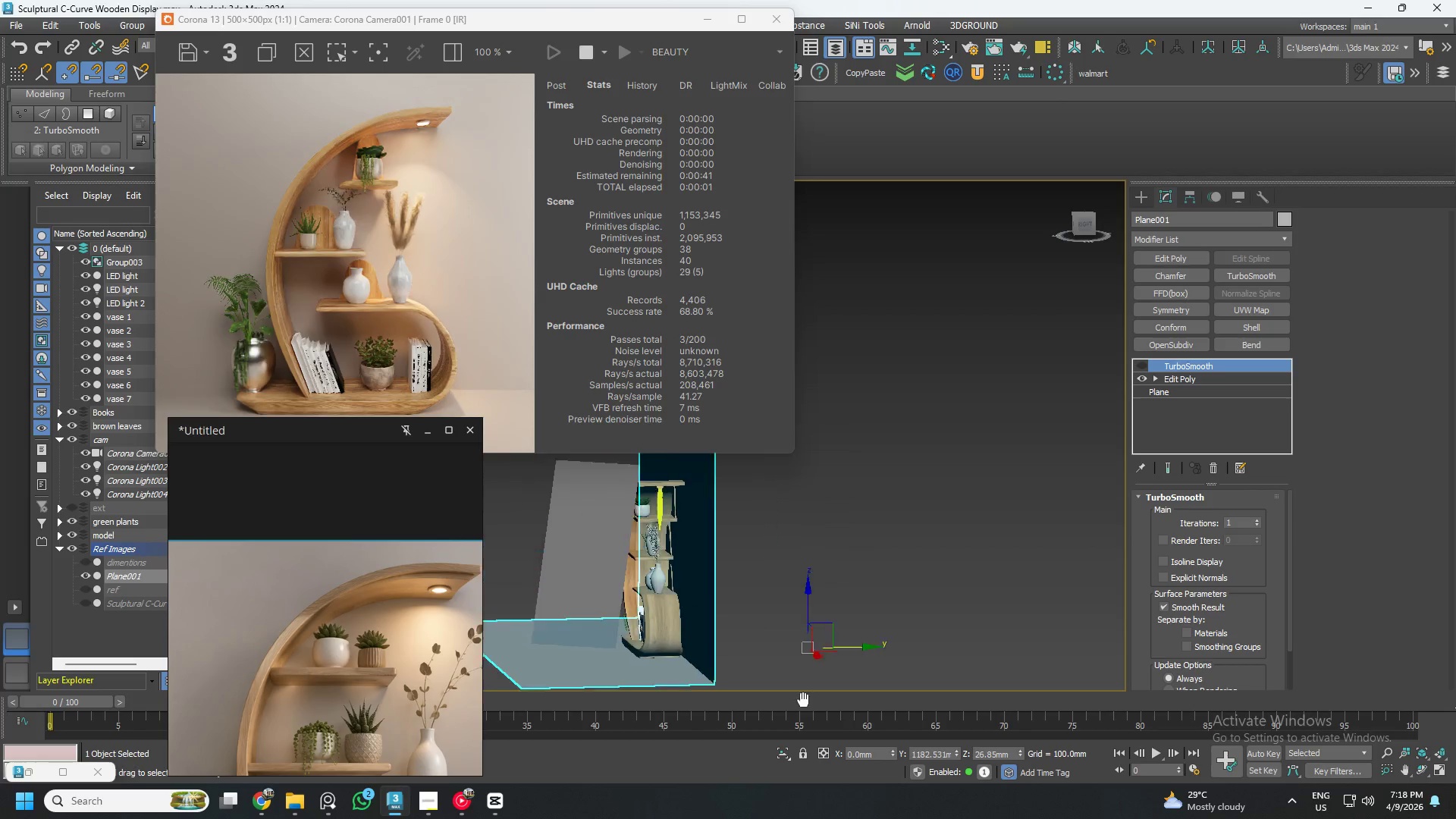 
scroll: coordinate [728, 565], scroll_direction: up, amount: 5.0
 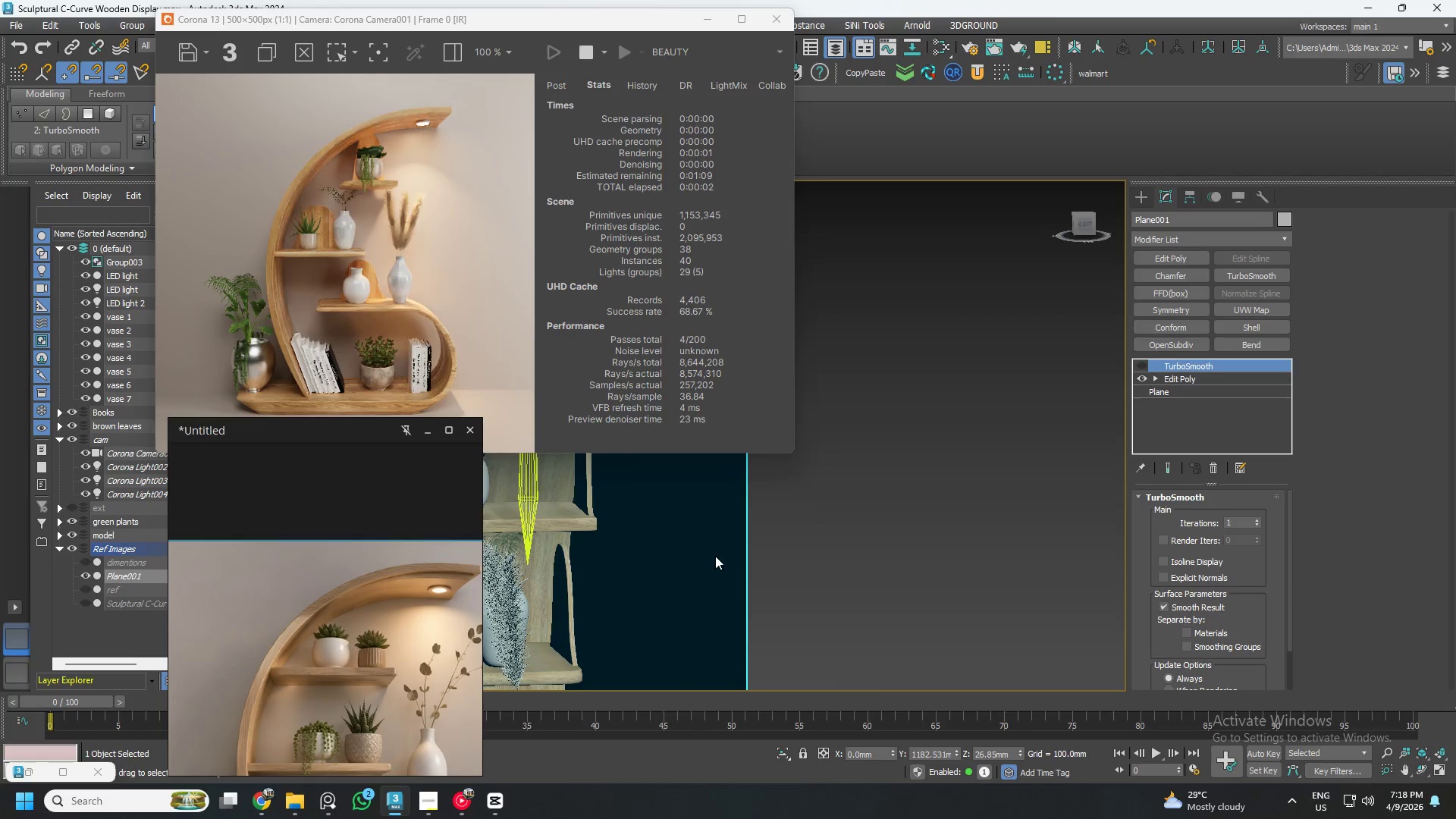 
hold_key(key=AltLeft, duration=0.45)
 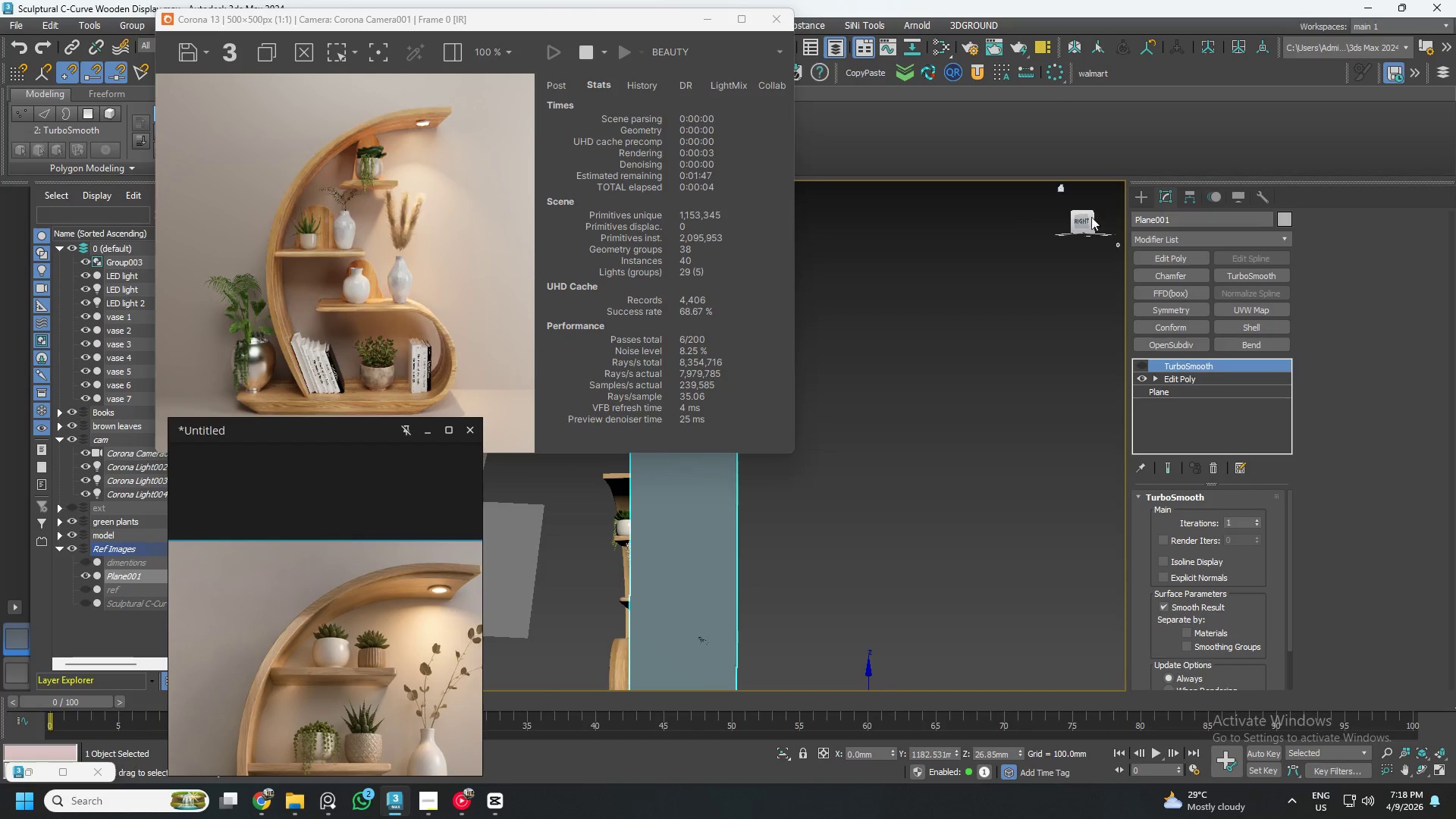 
scroll: coordinate [723, 561], scroll_direction: down, amount: 4.0
 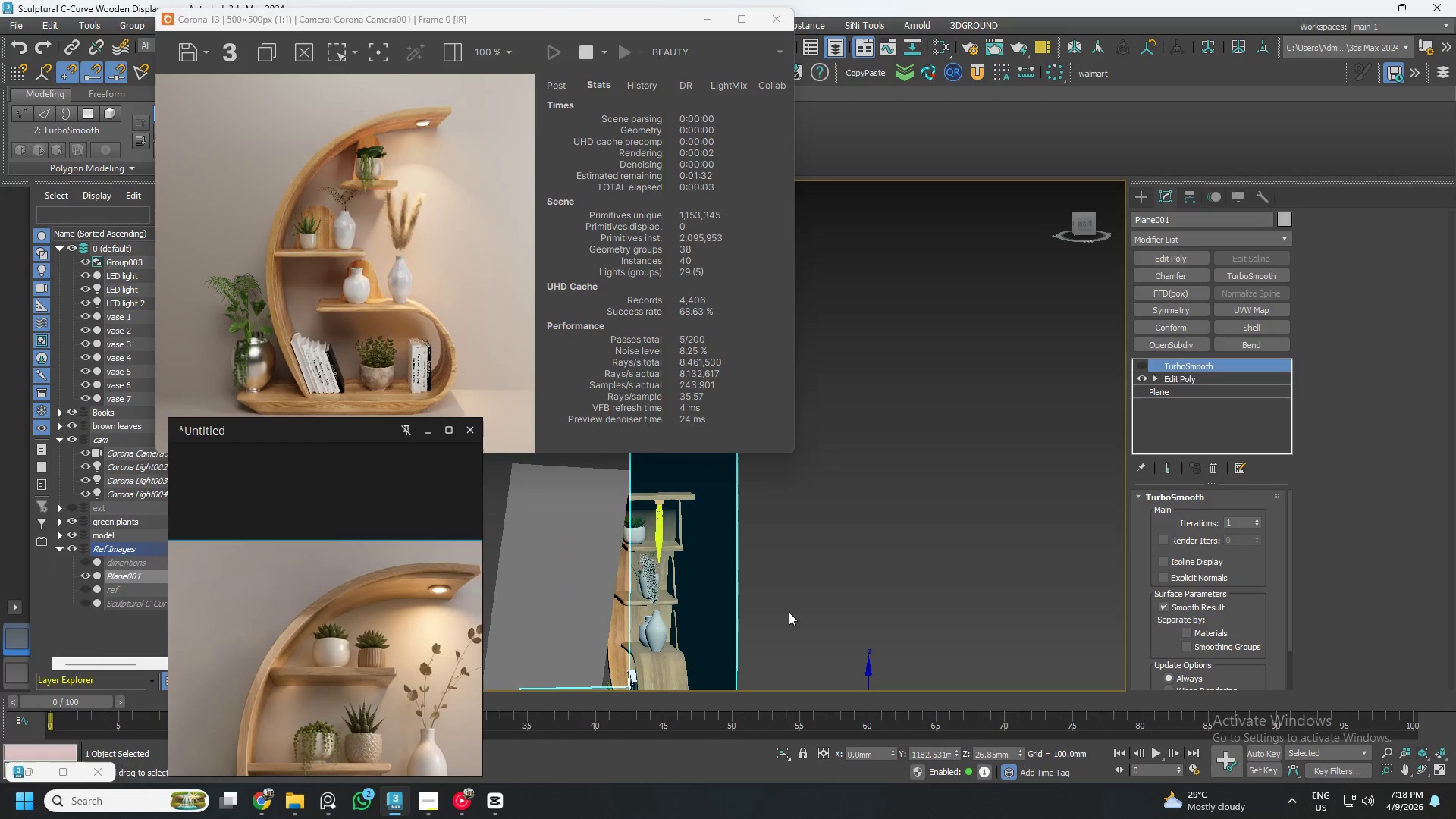 
left_click([1079, 218])
 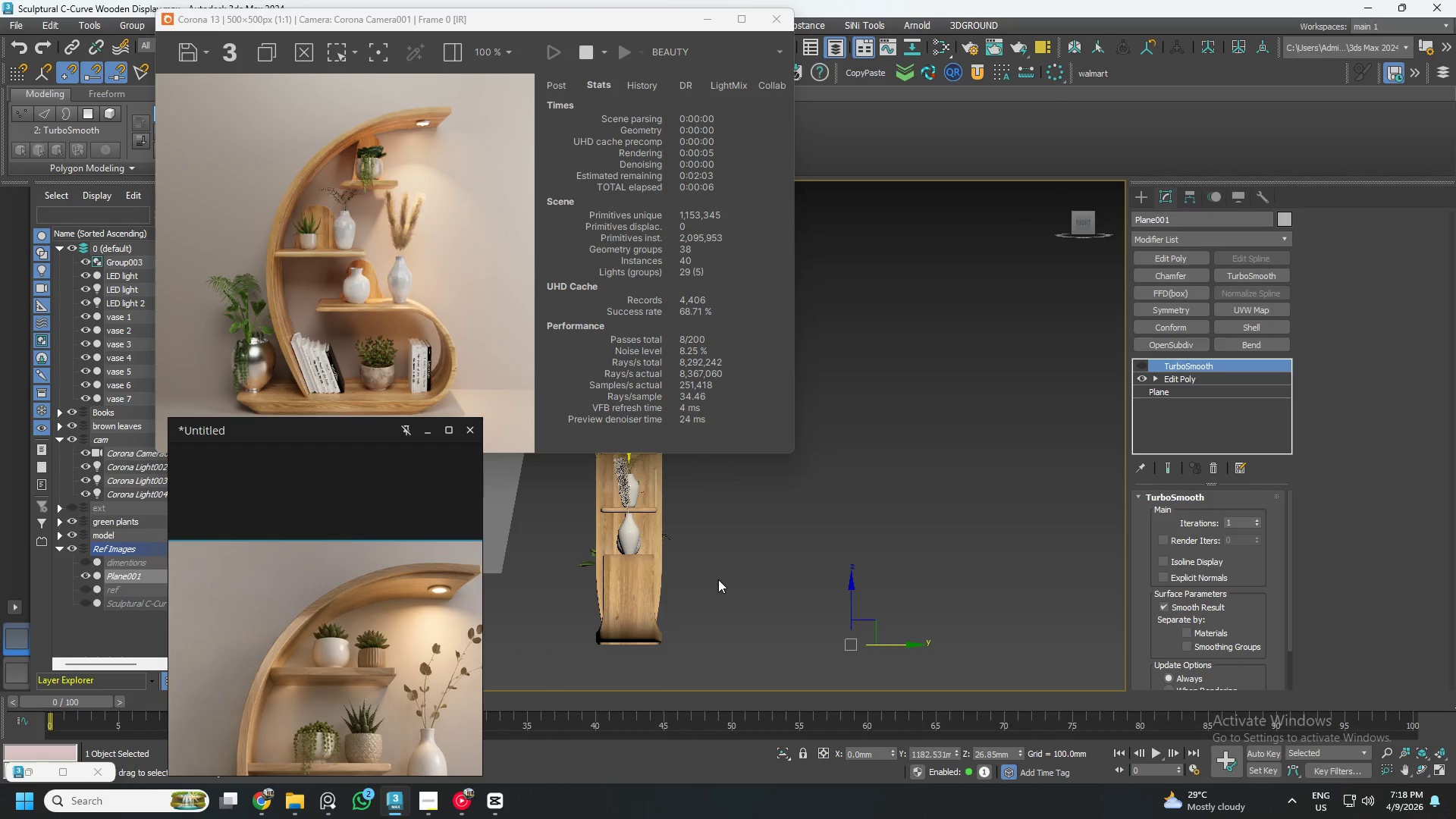 
key(F3)
 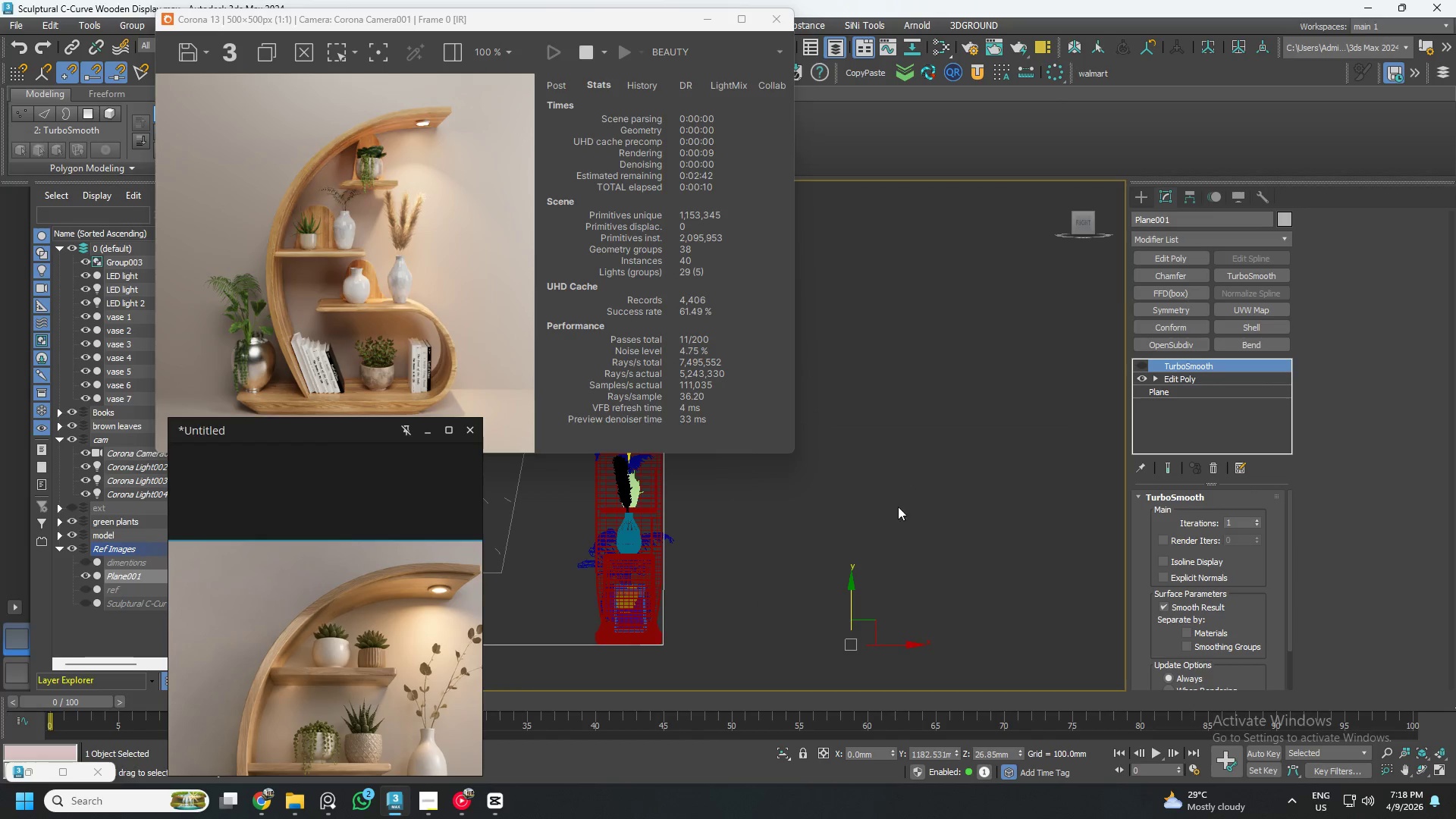 
scroll: coordinate [700, 663], scroll_direction: up, amount: 3.0
 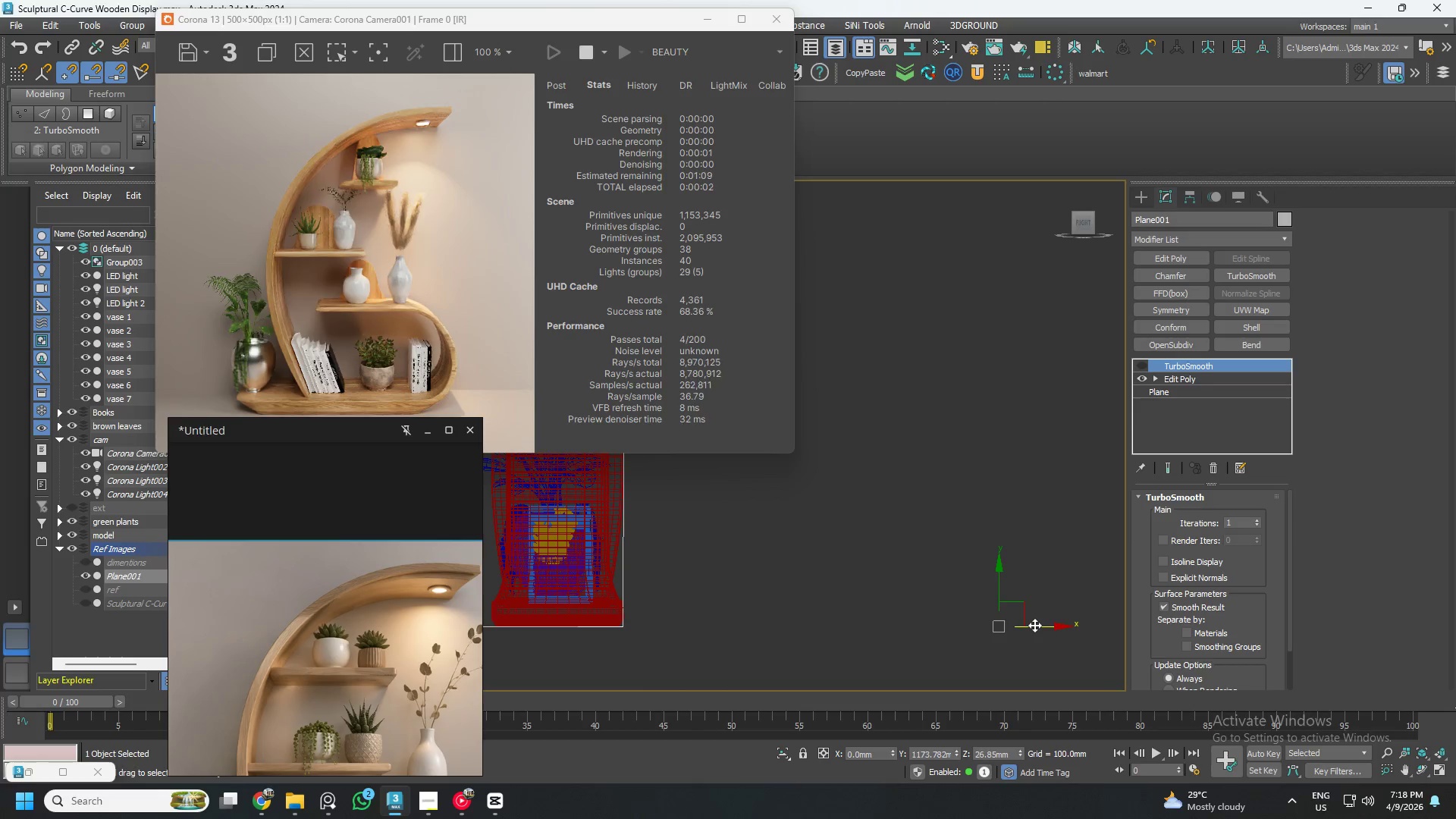 
wait(5.79)
 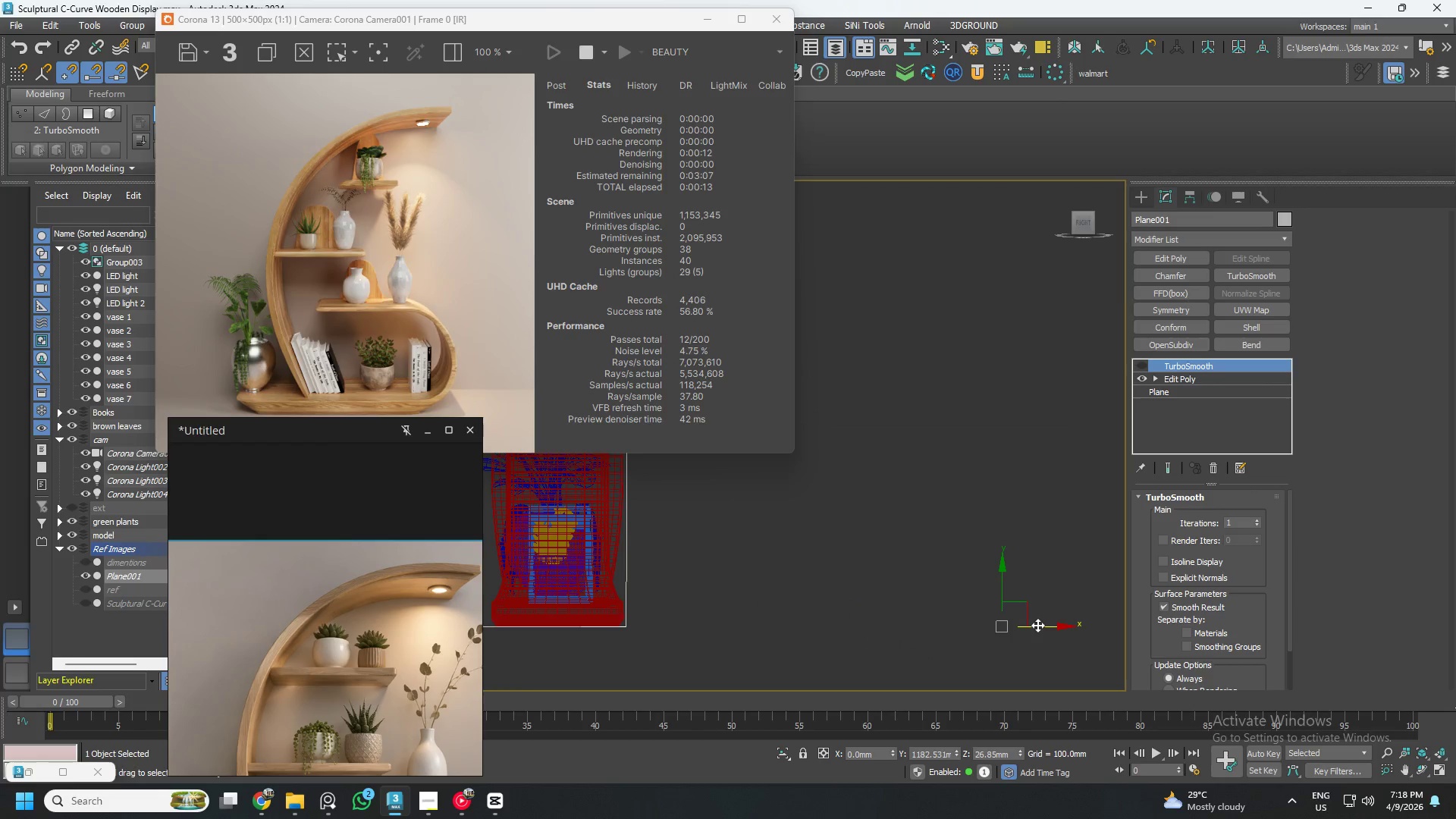 
scroll: coordinate [737, 570], scroll_direction: down, amount: 3.0
 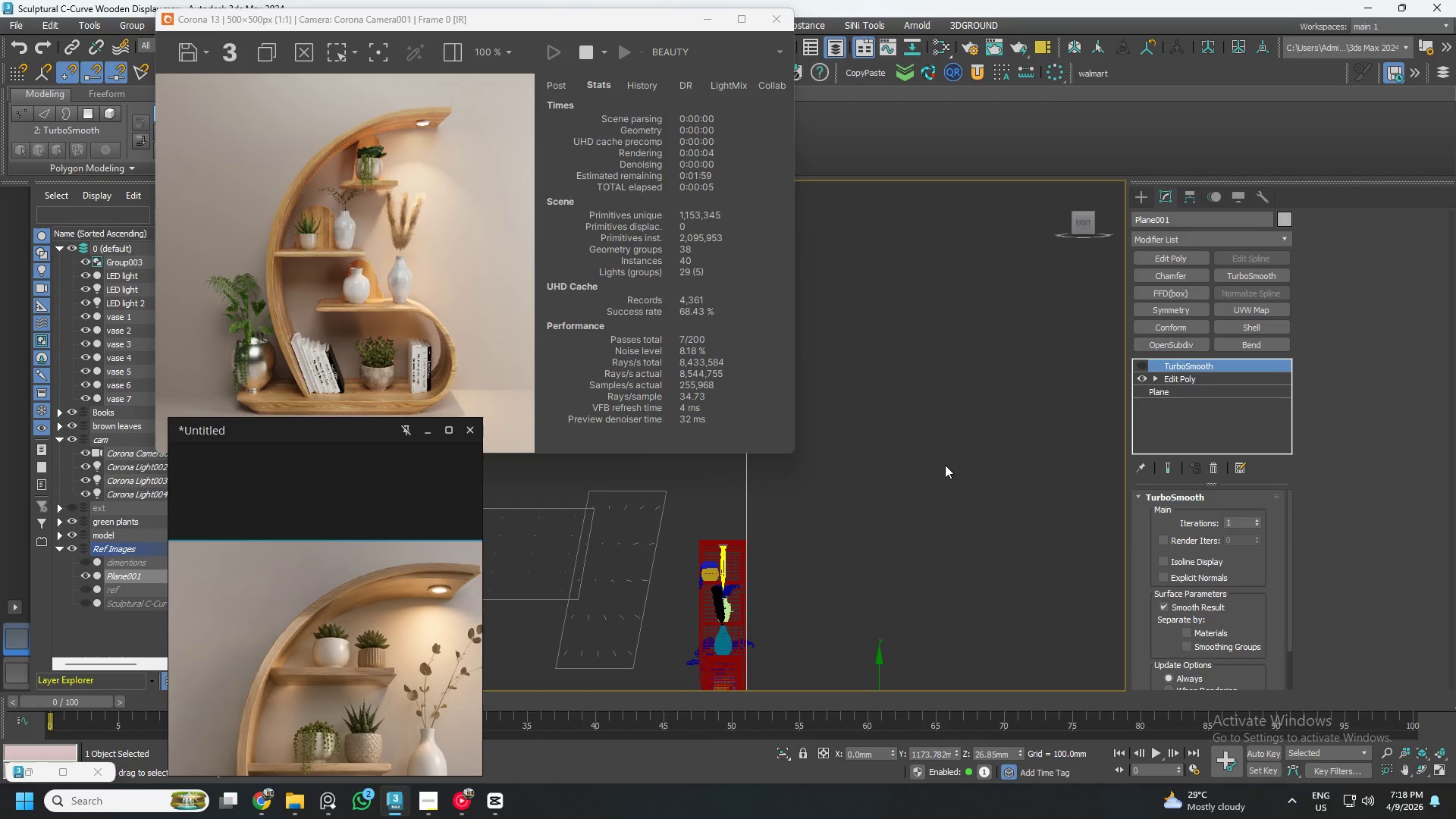 
left_click([846, 507])
 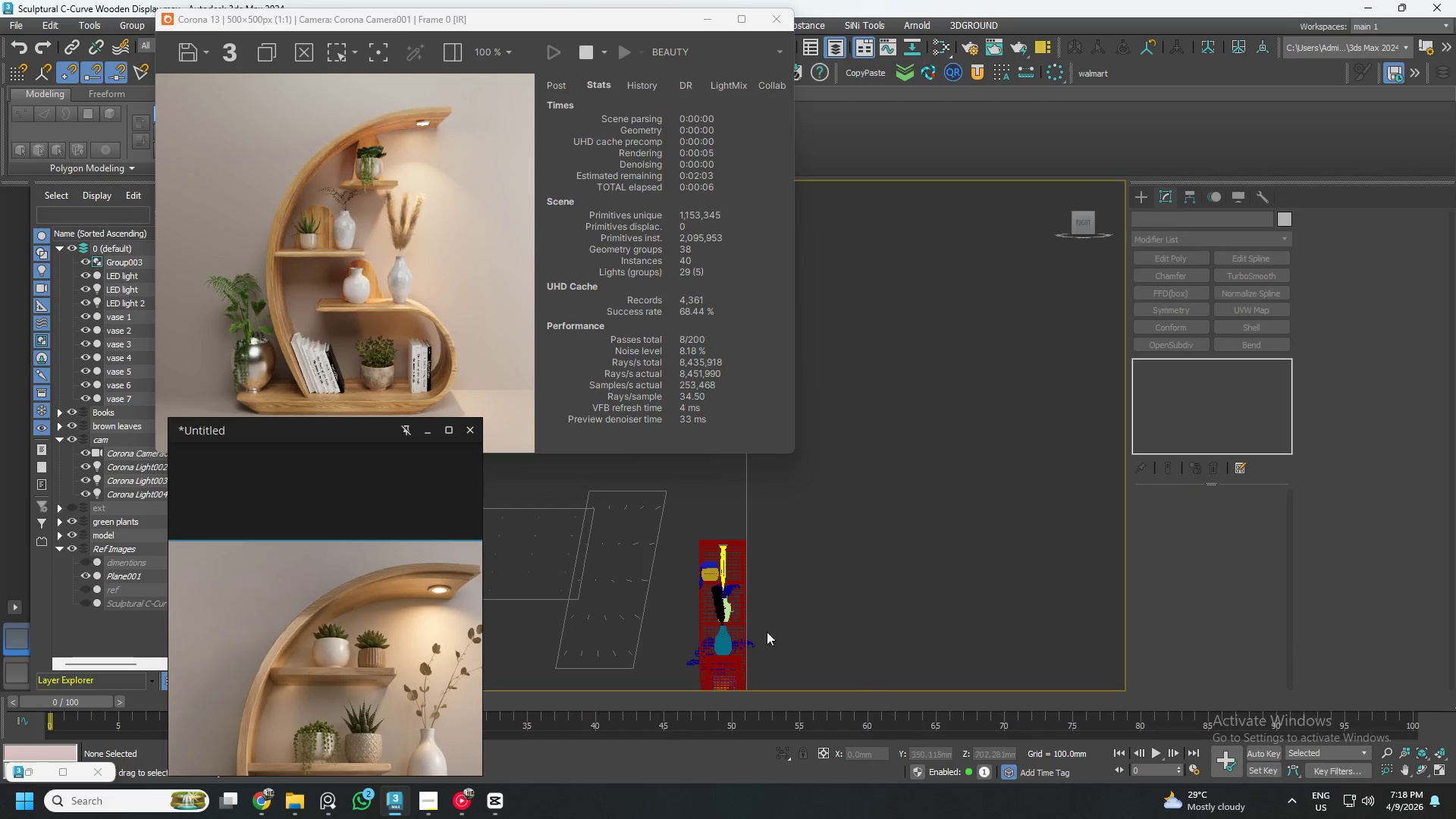 
scroll: coordinate [736, 623], scroll_direction: up, amount: 5.0
 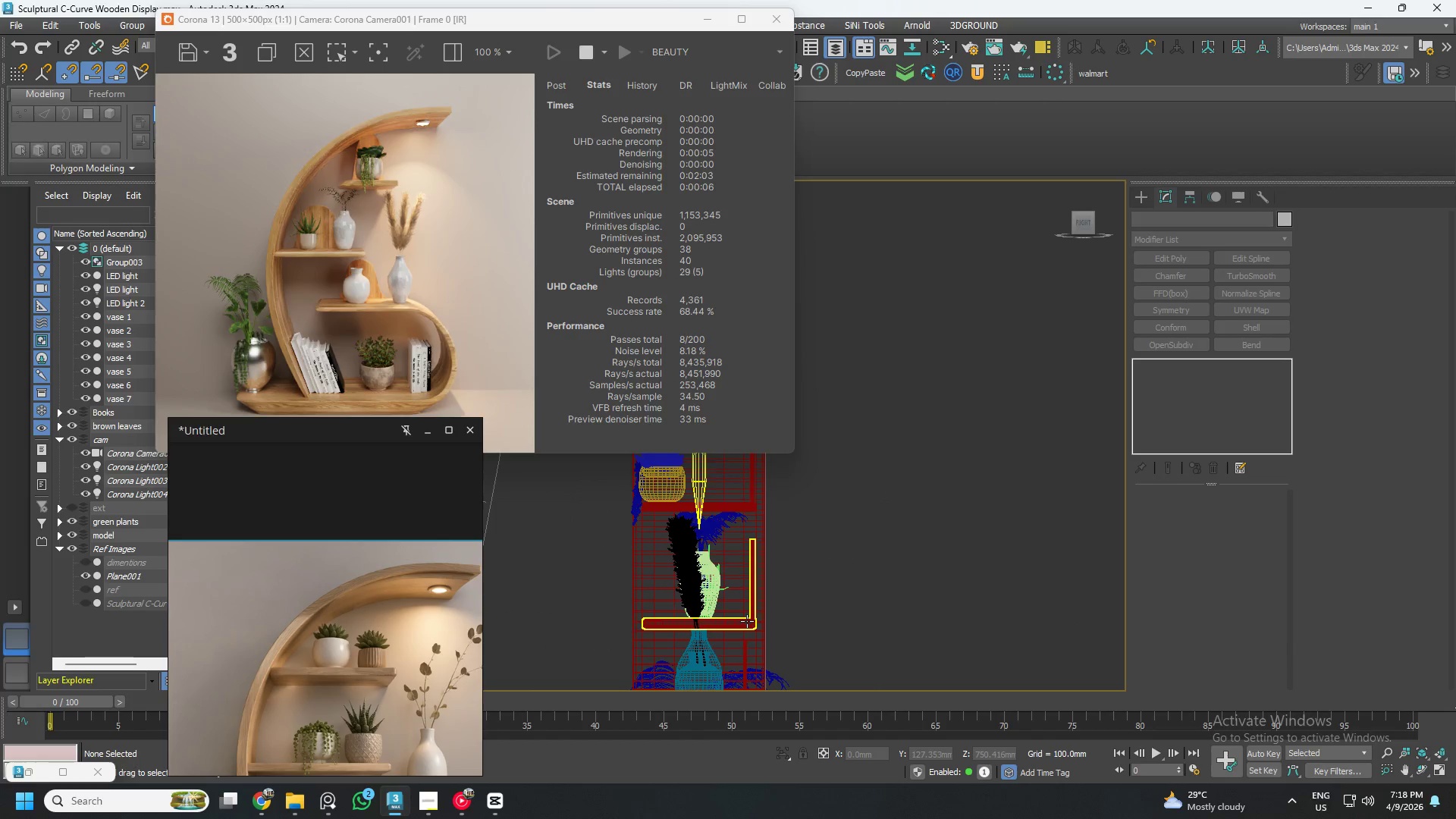 
key(F3)
 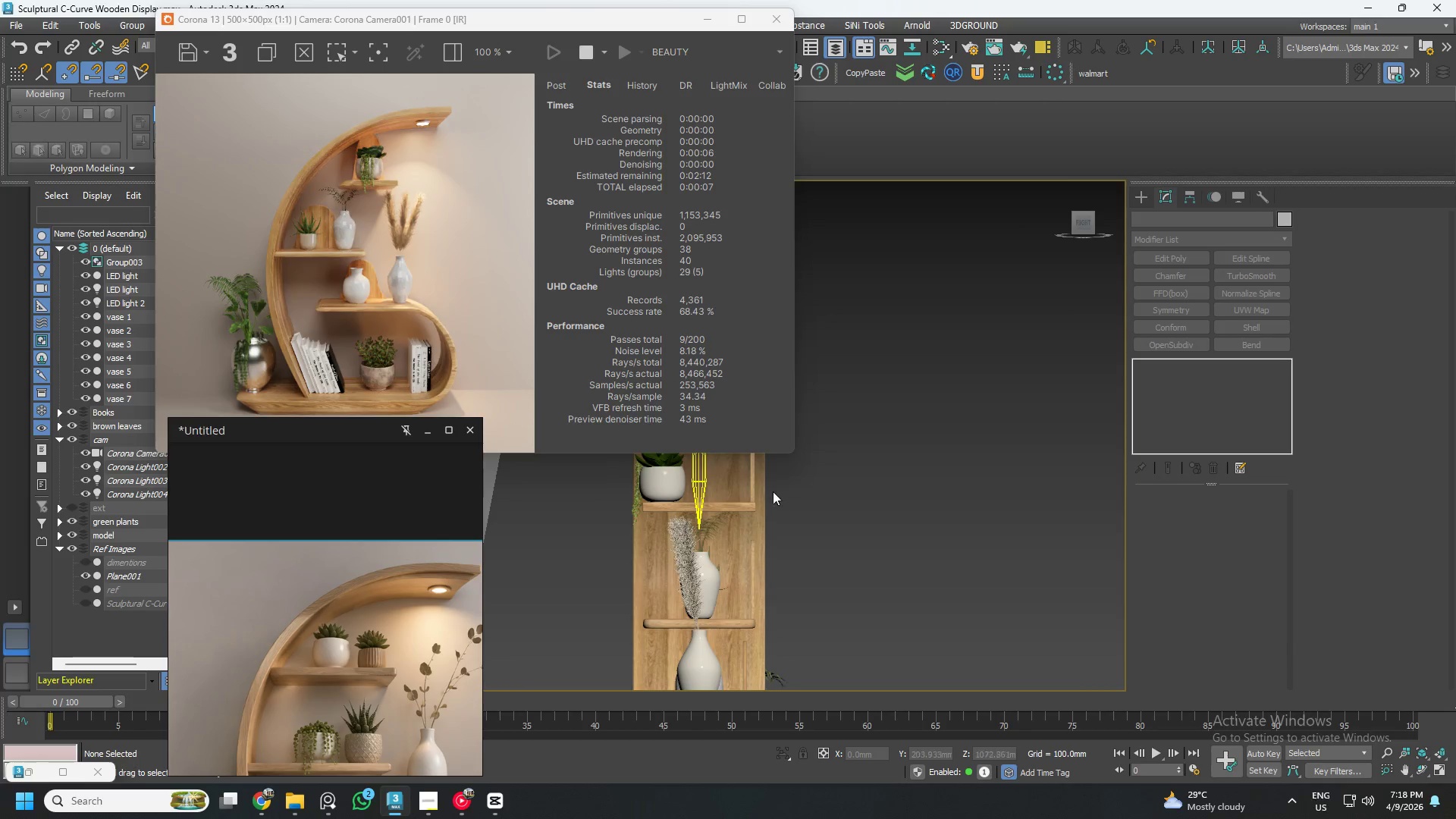 
scroll: coordinate [758, 504], scroll_direction: up, amount: 4.0
 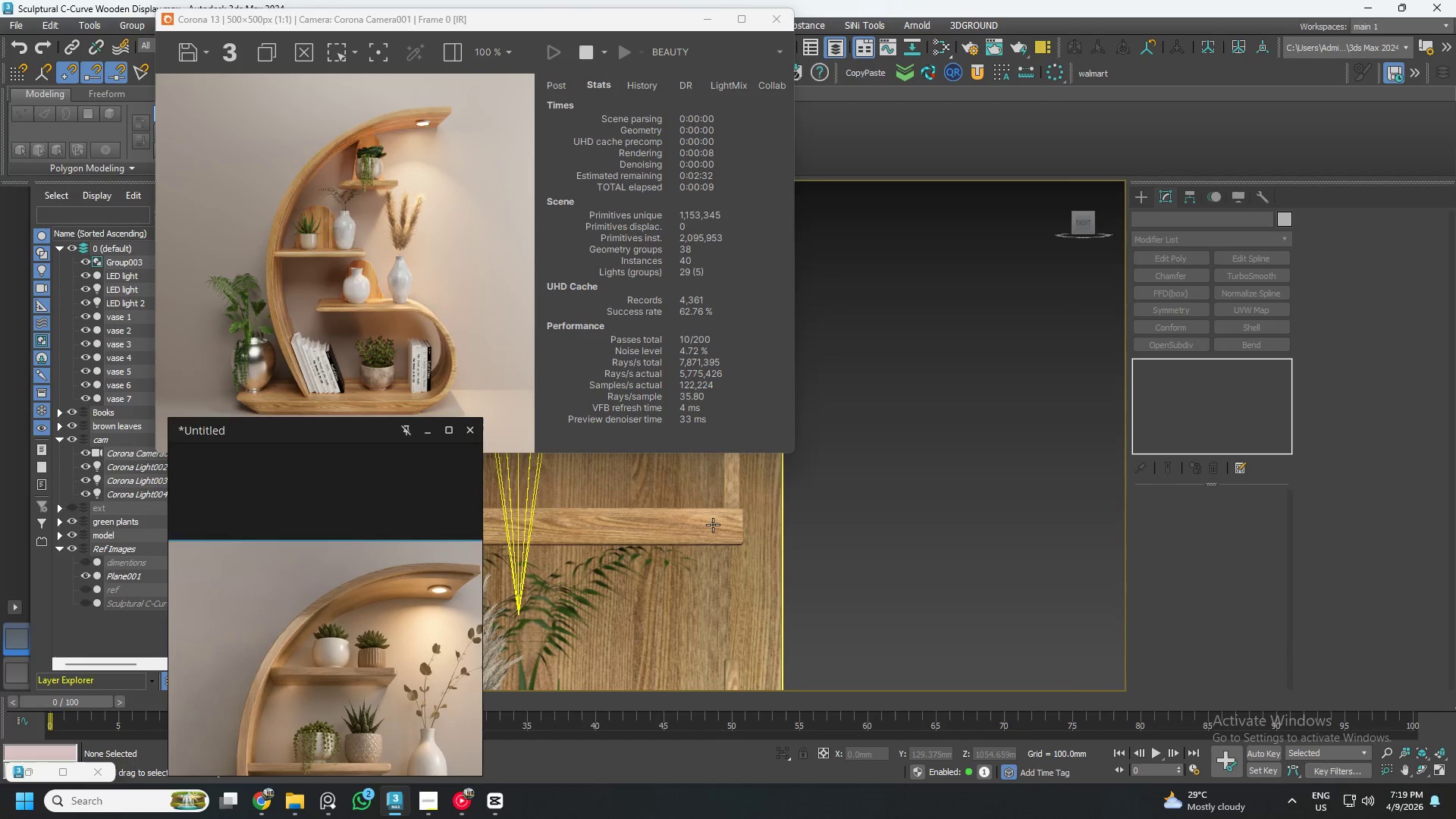 
left_click([713, 525])
 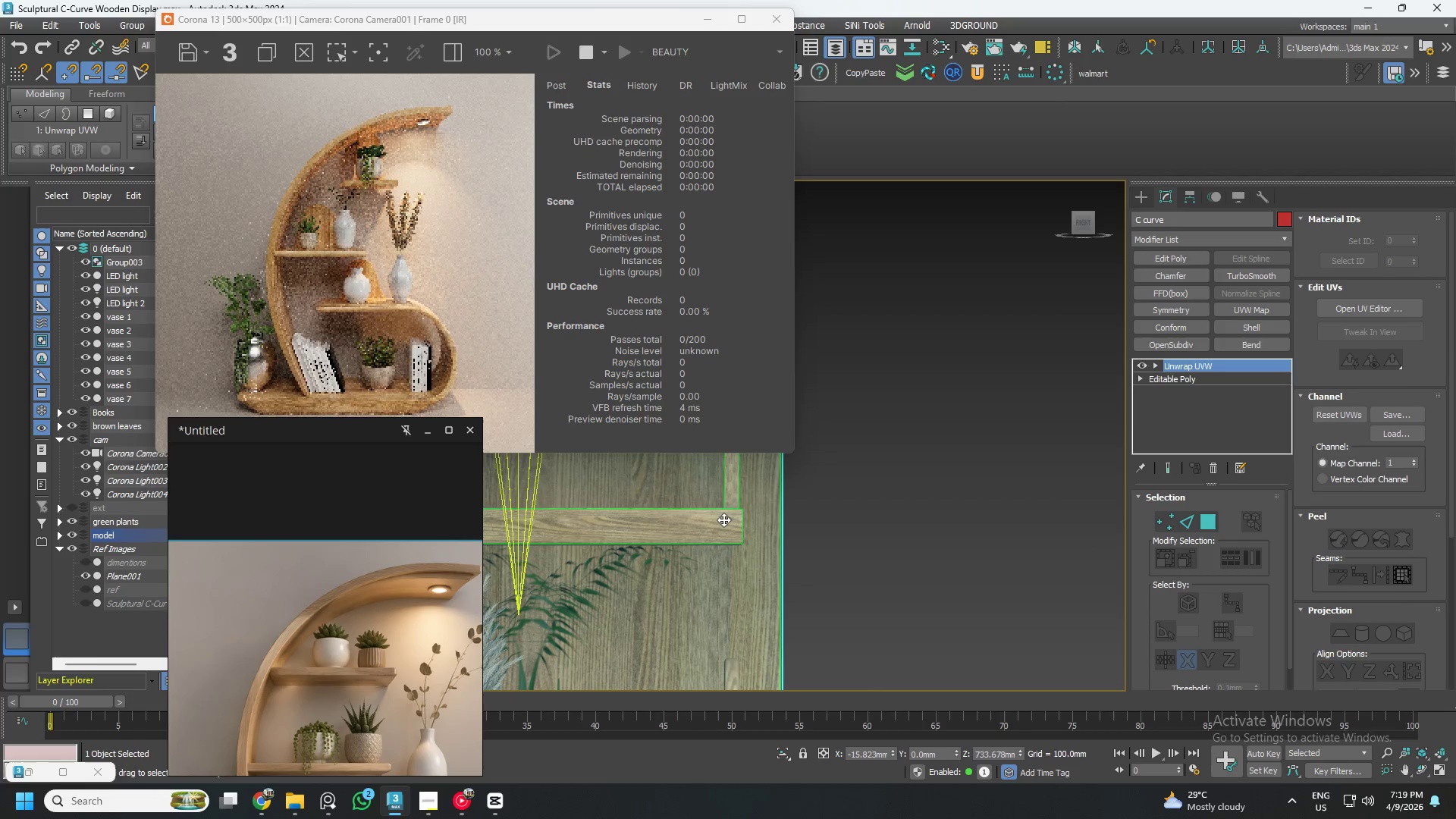 
hold_key(key=AltLeft, duration=0.55)
 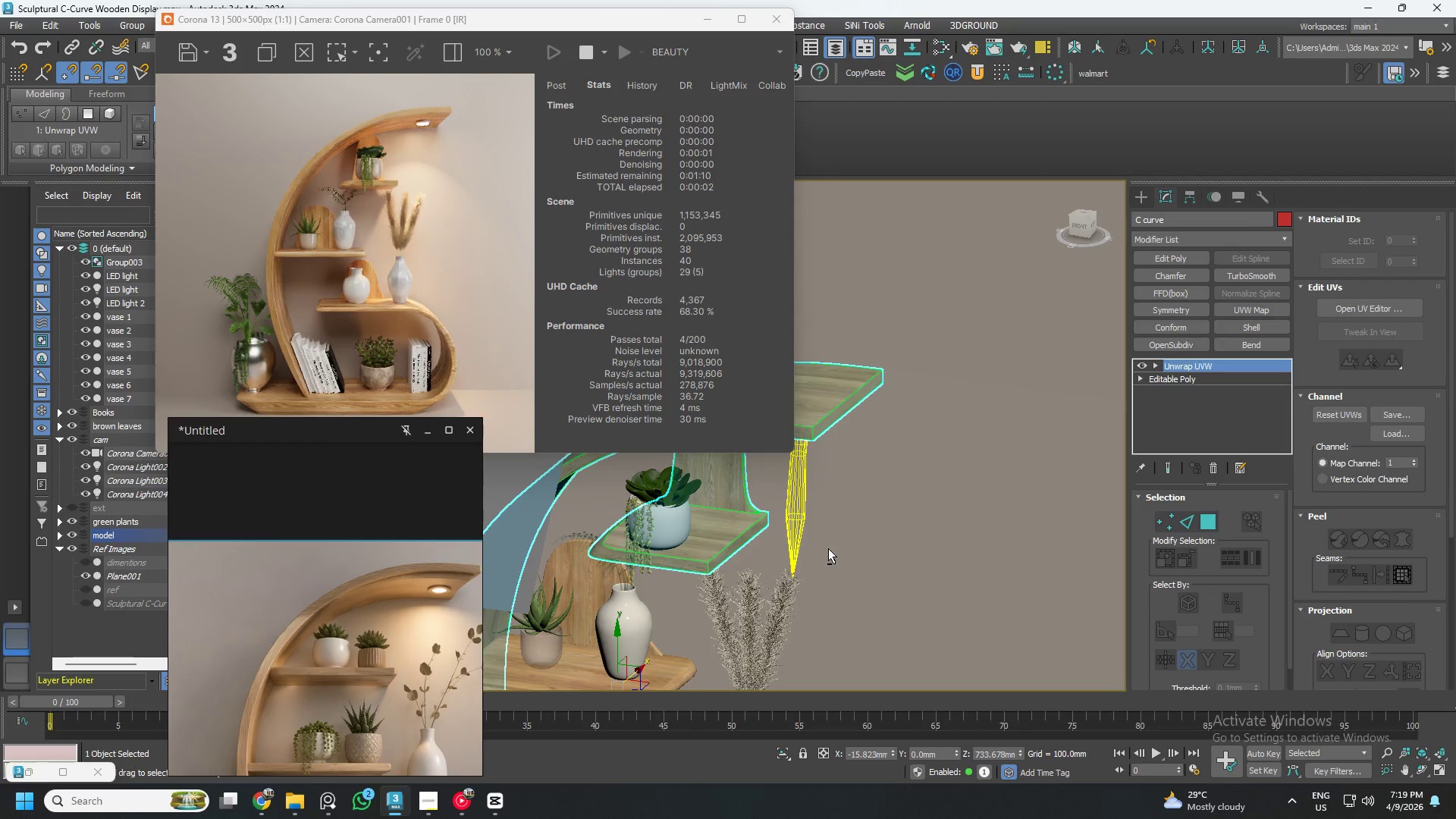 
scroll: coordinate [724, 519], scroll_direction: down, amount: 5.0
 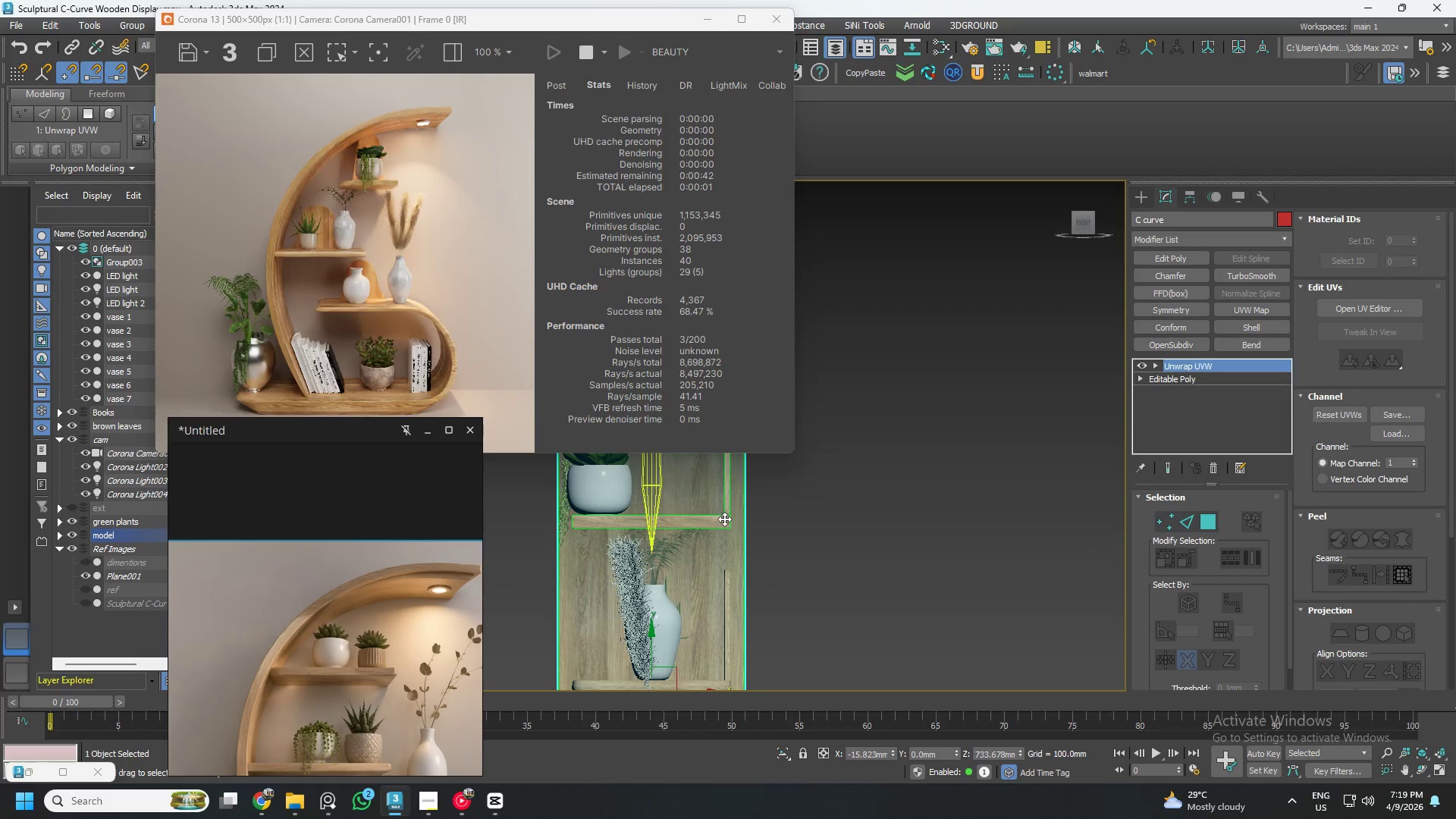 
key(Alt+O)
 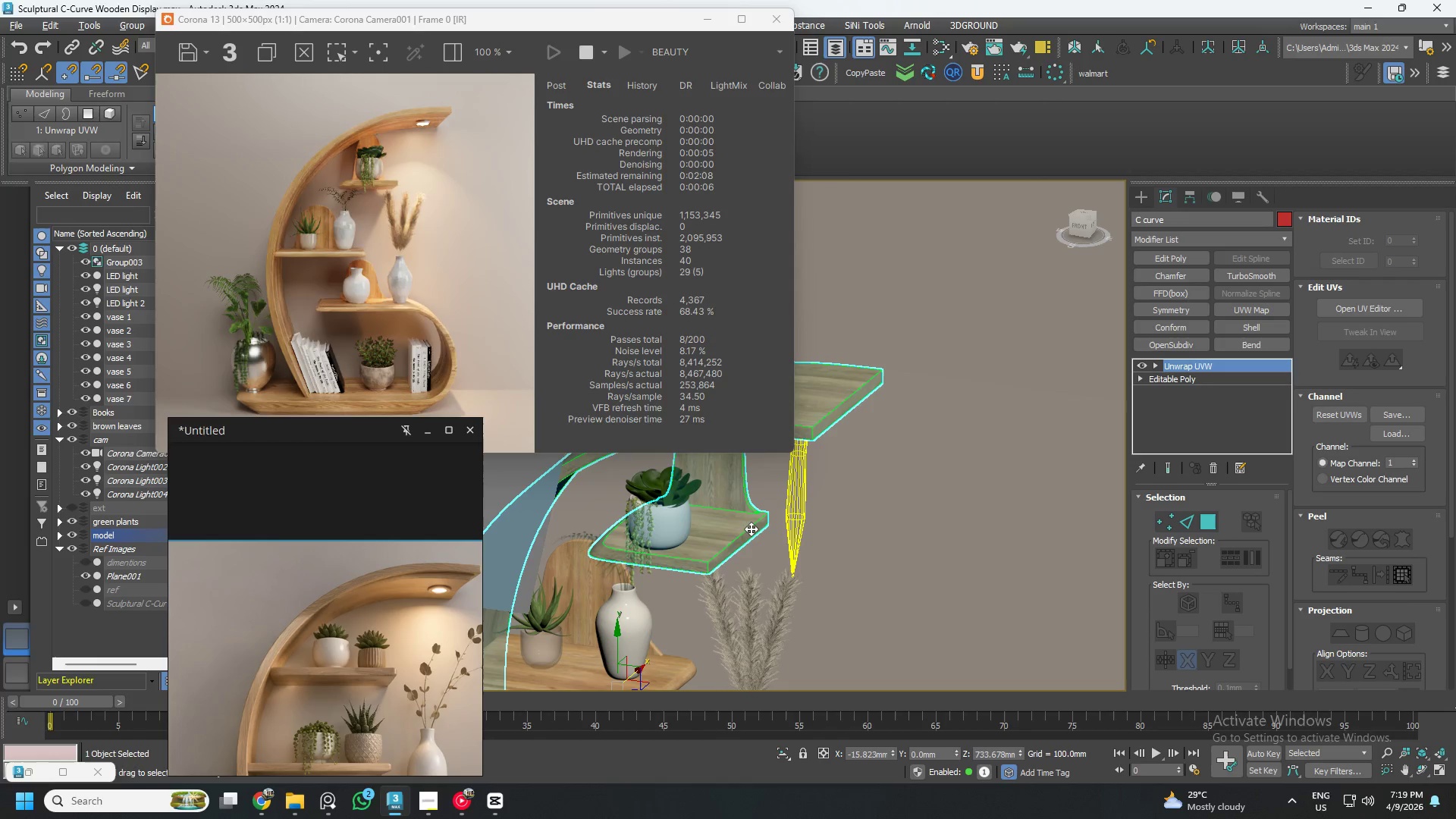 
scroll: coordinate [747, 526], scroll_direction: down, amount: 7.0
 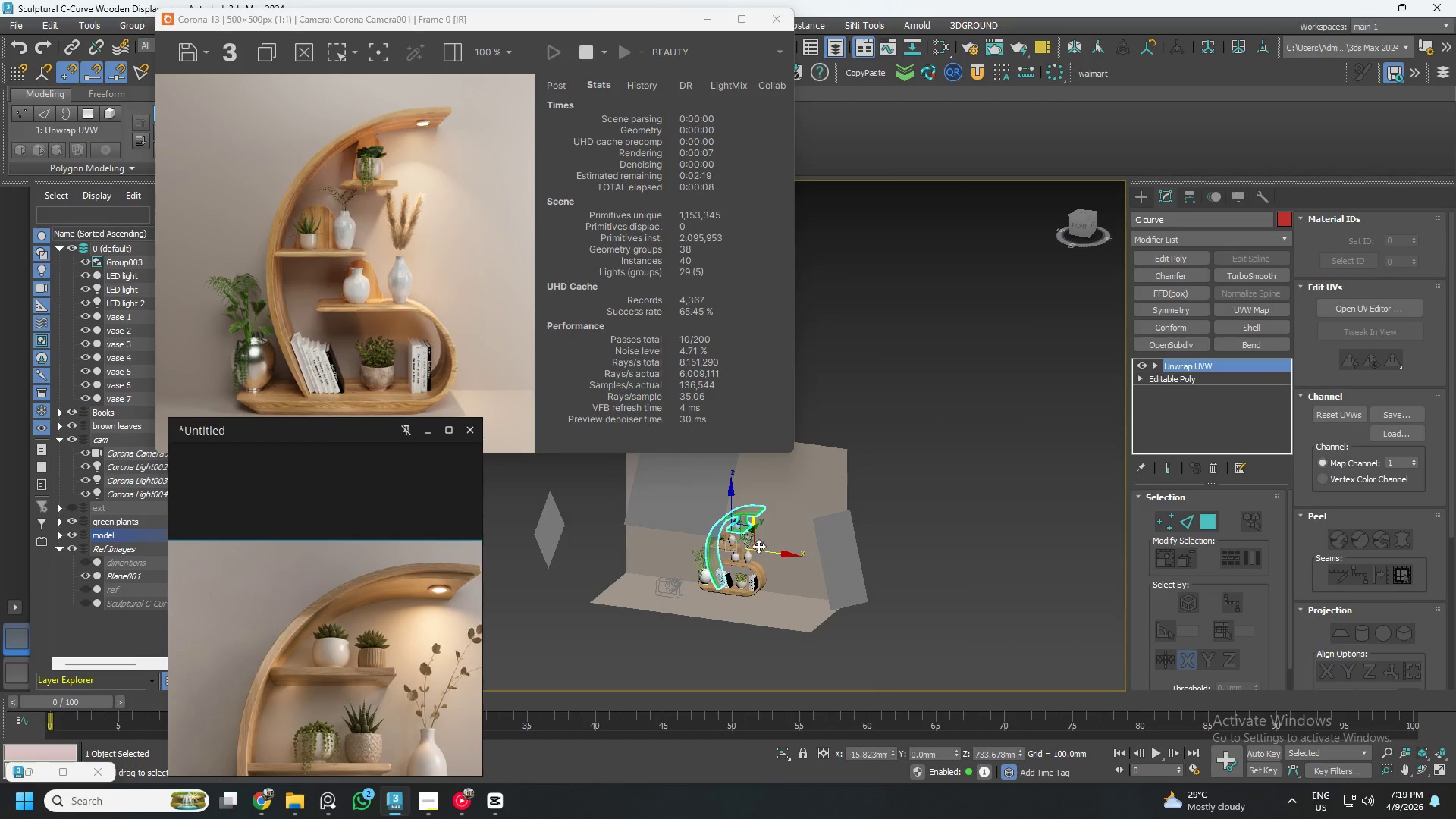 
scroll: coordinate [739, 532], scroll_direction: up, amount: 7.0
 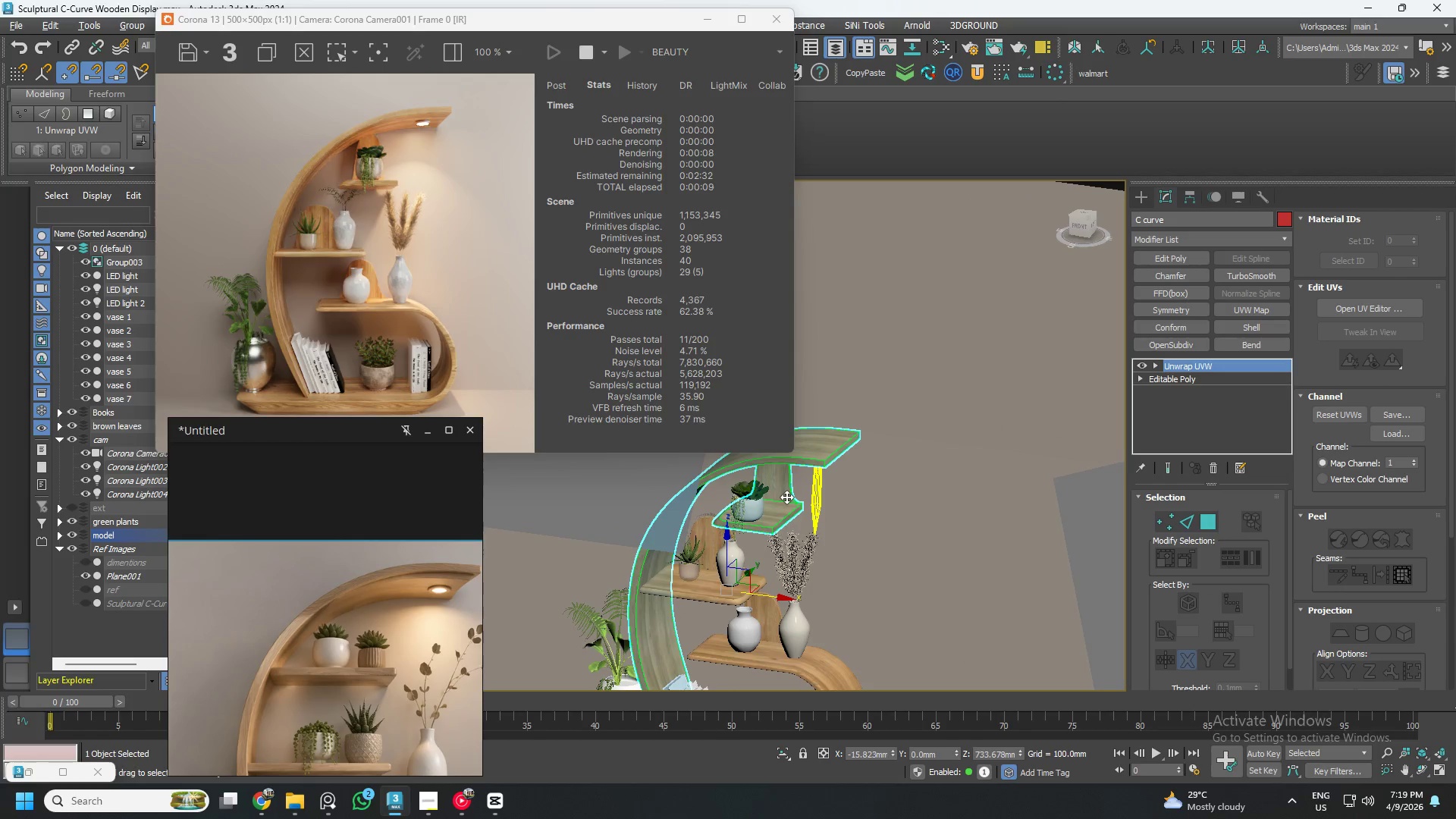 
hold_key(key=AltLeft, duration=0.5)
 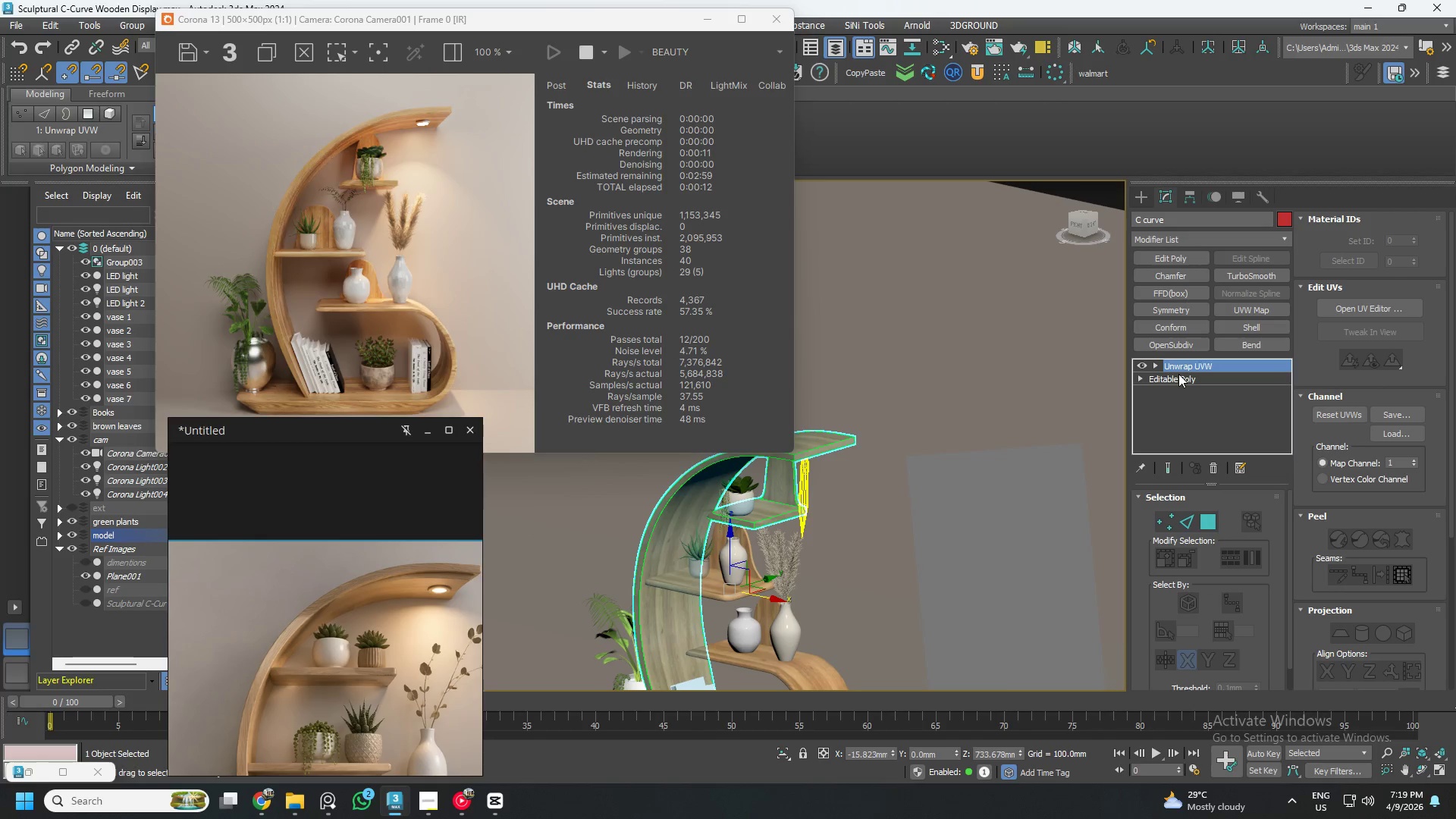 
left_click([1167, 255])
 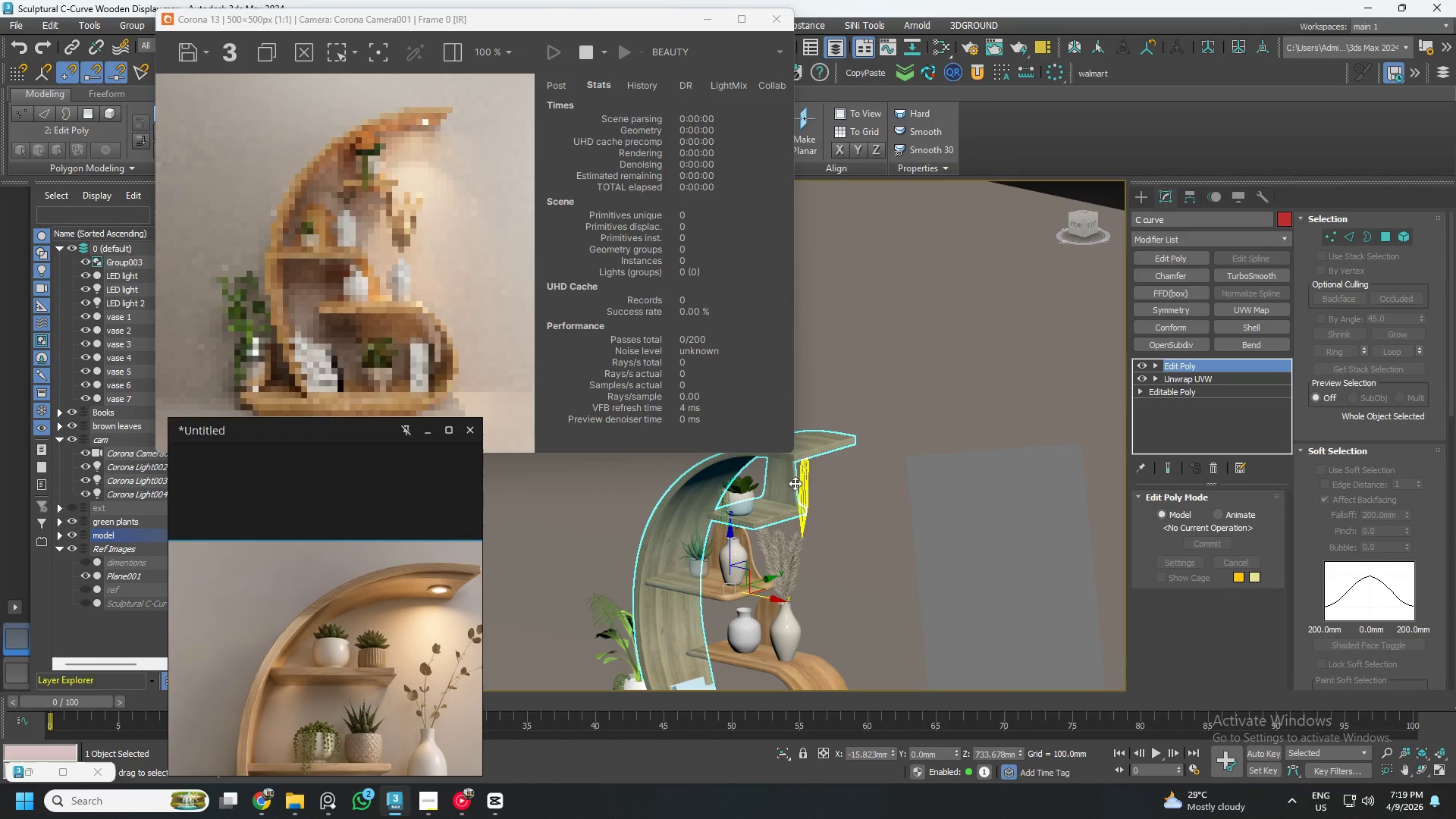 
key(5)
 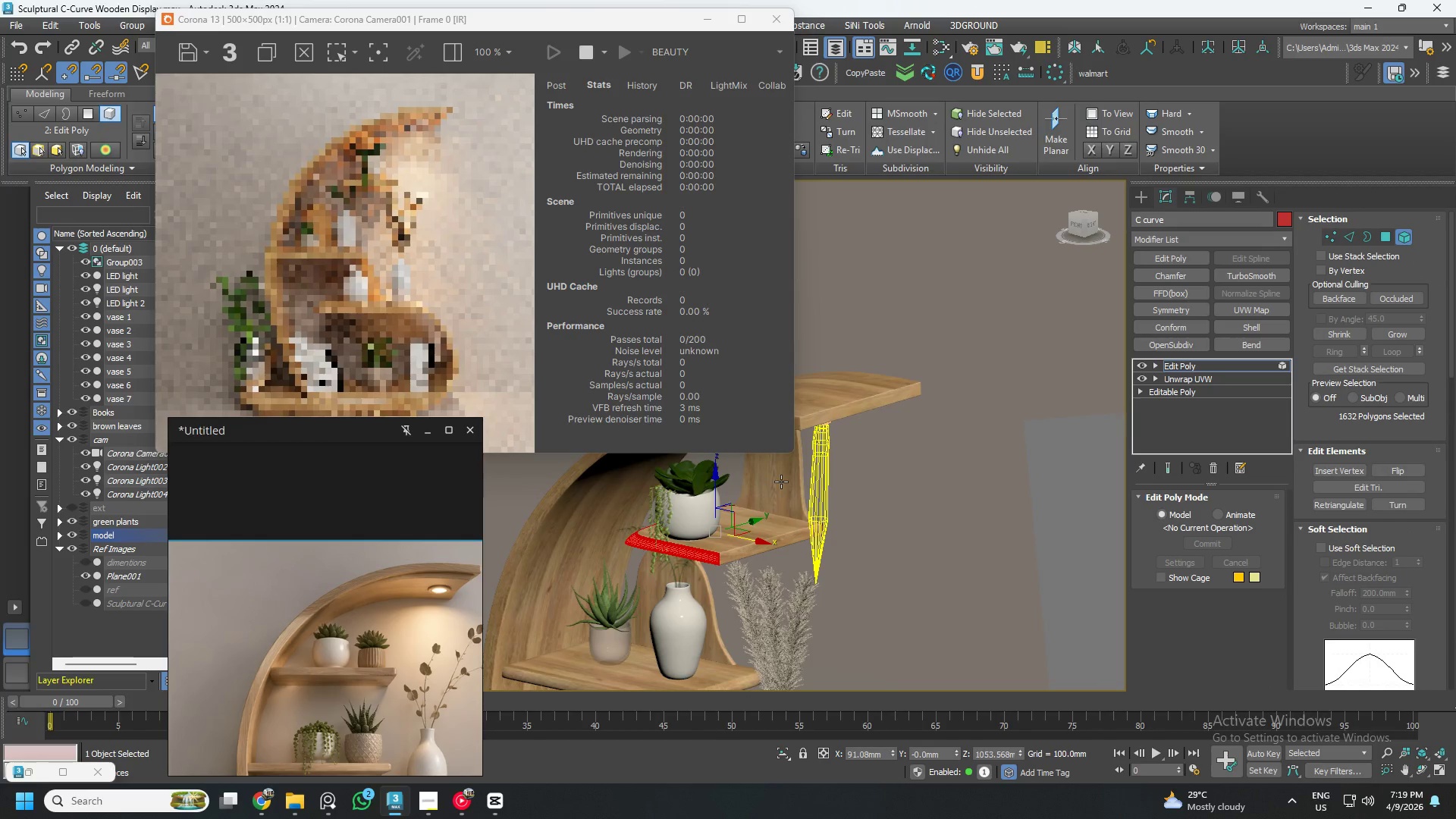 
scroll: coordinate [788, 491], scroll_direction: up, amount: 2.0
 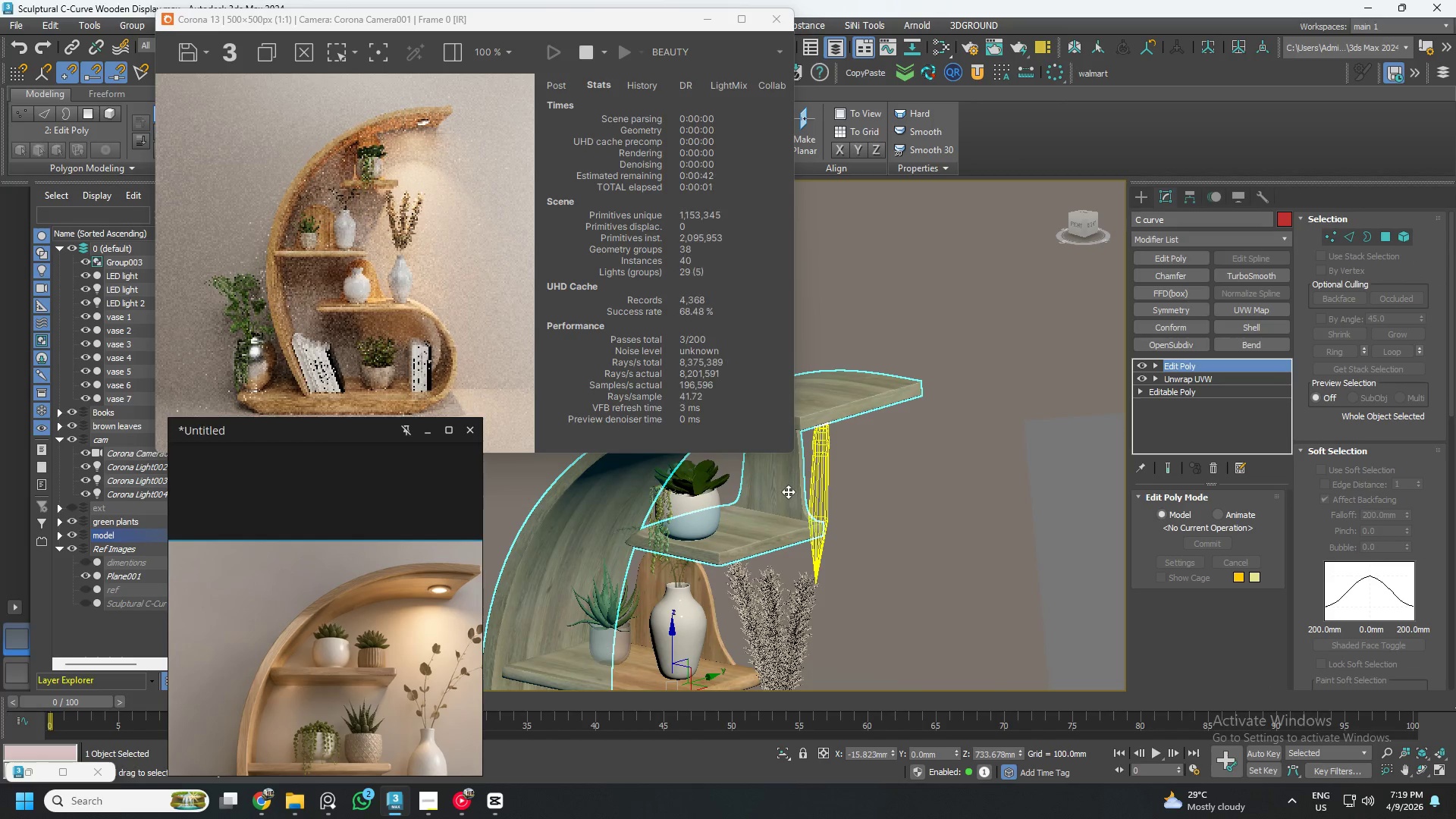 
left_click([781, 482])
 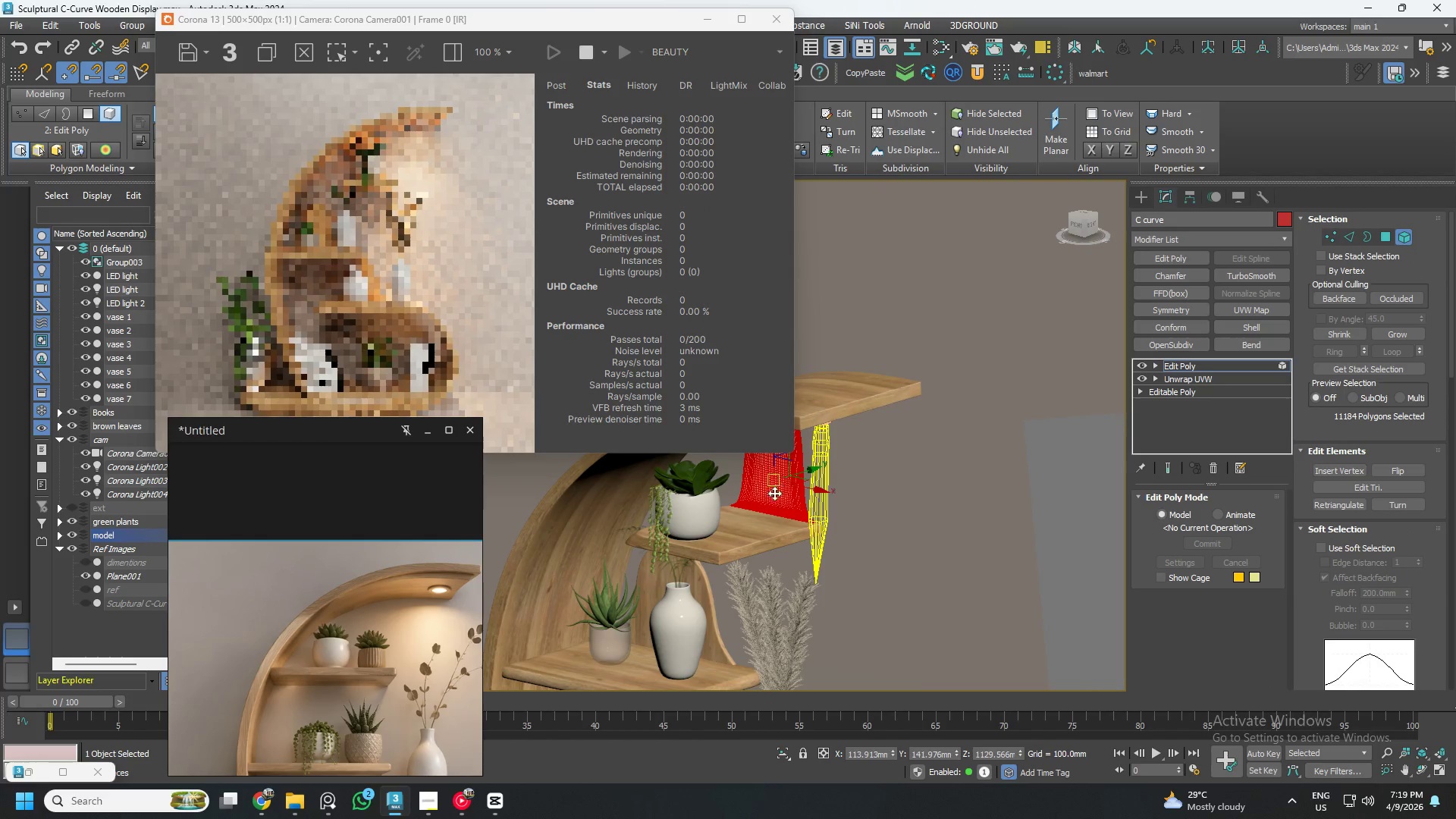 
hold_key(key=ControlLeft, duration=0.64)
left_click([759, 514])
 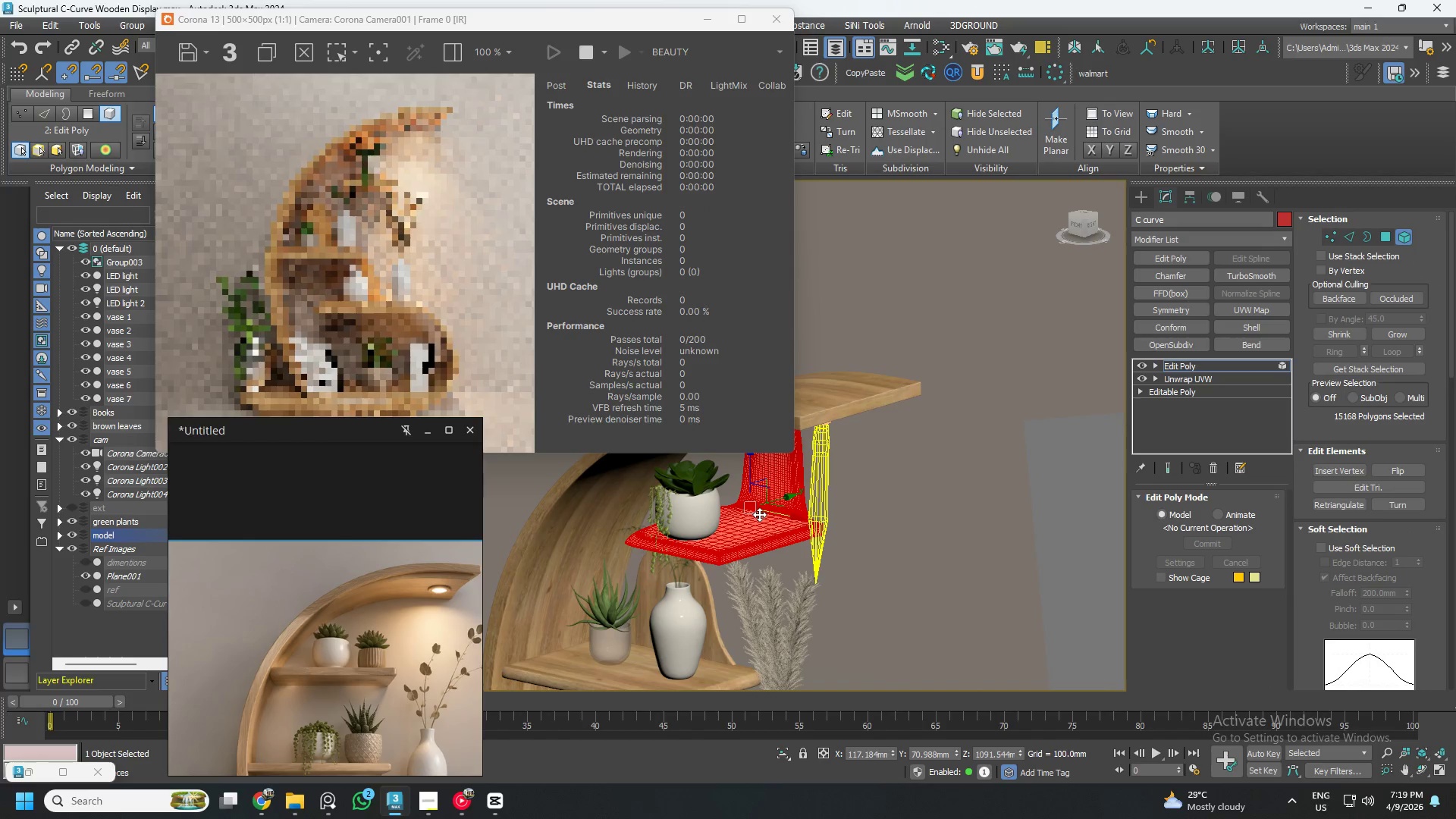 
hold_key(key=AltLeft, duration=0.5)
 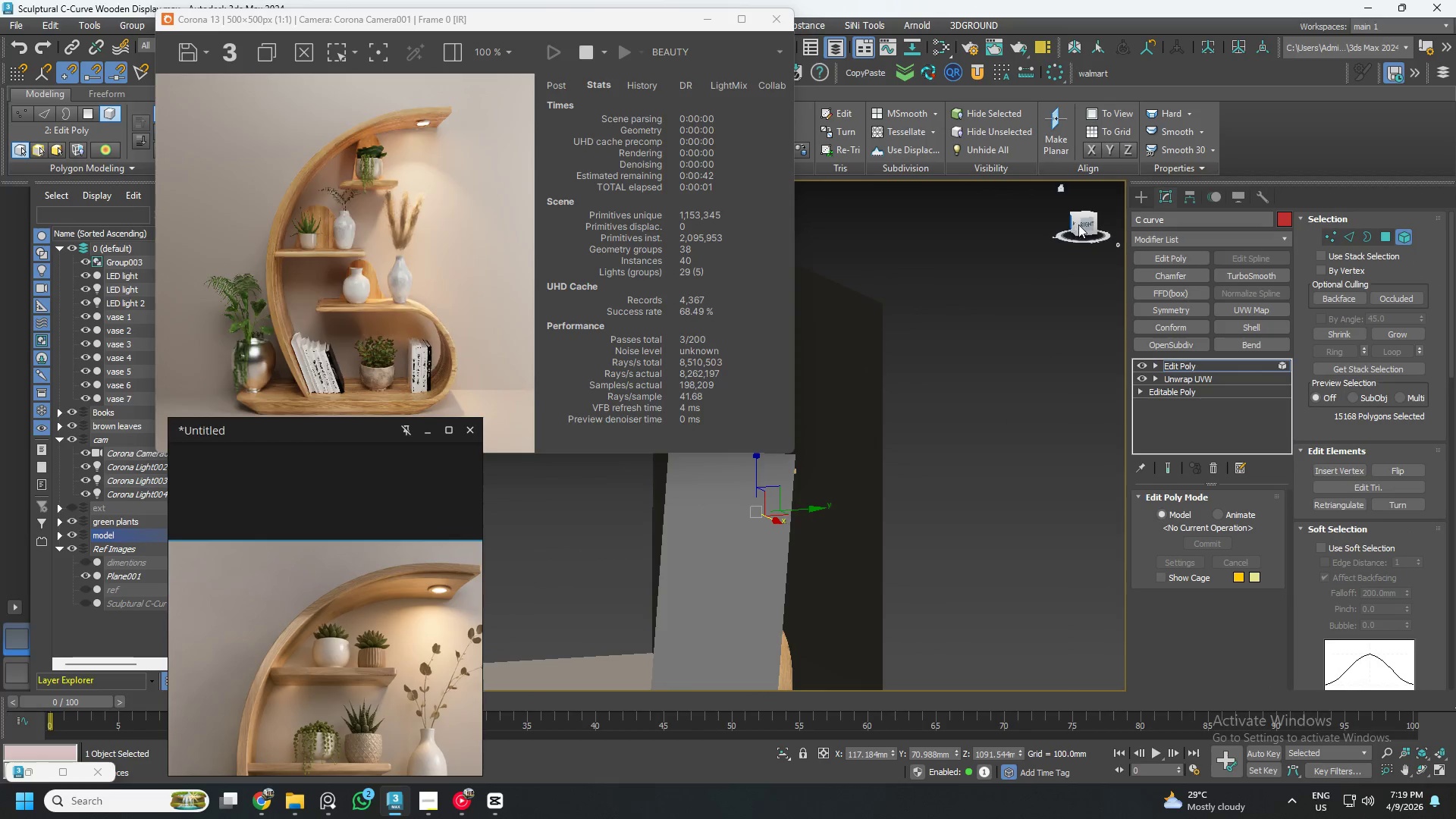 
scroll: coordinate [760, 514], scroll_direction: down, amount: 3.0
 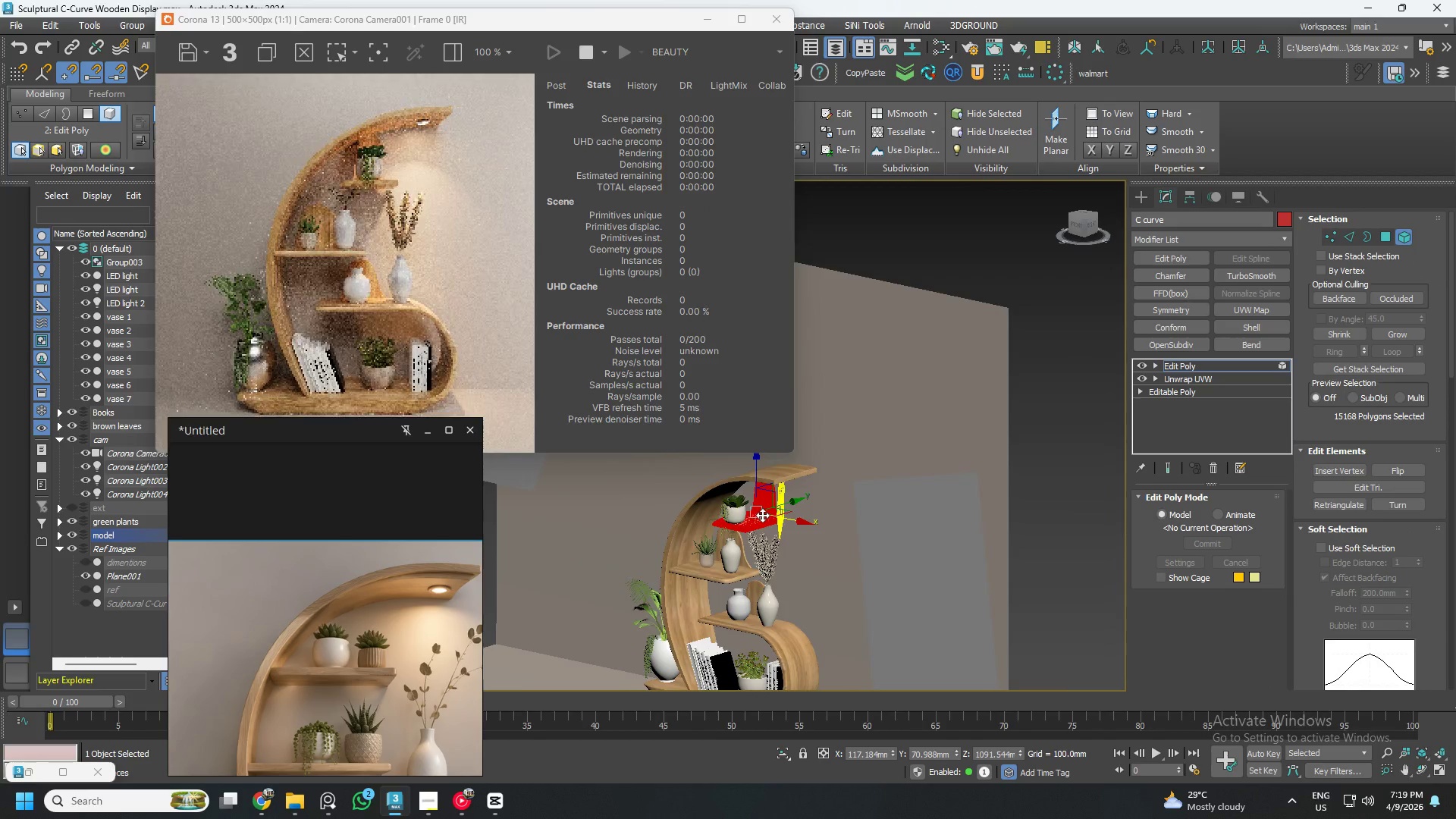 
left_click([1086, 225])
 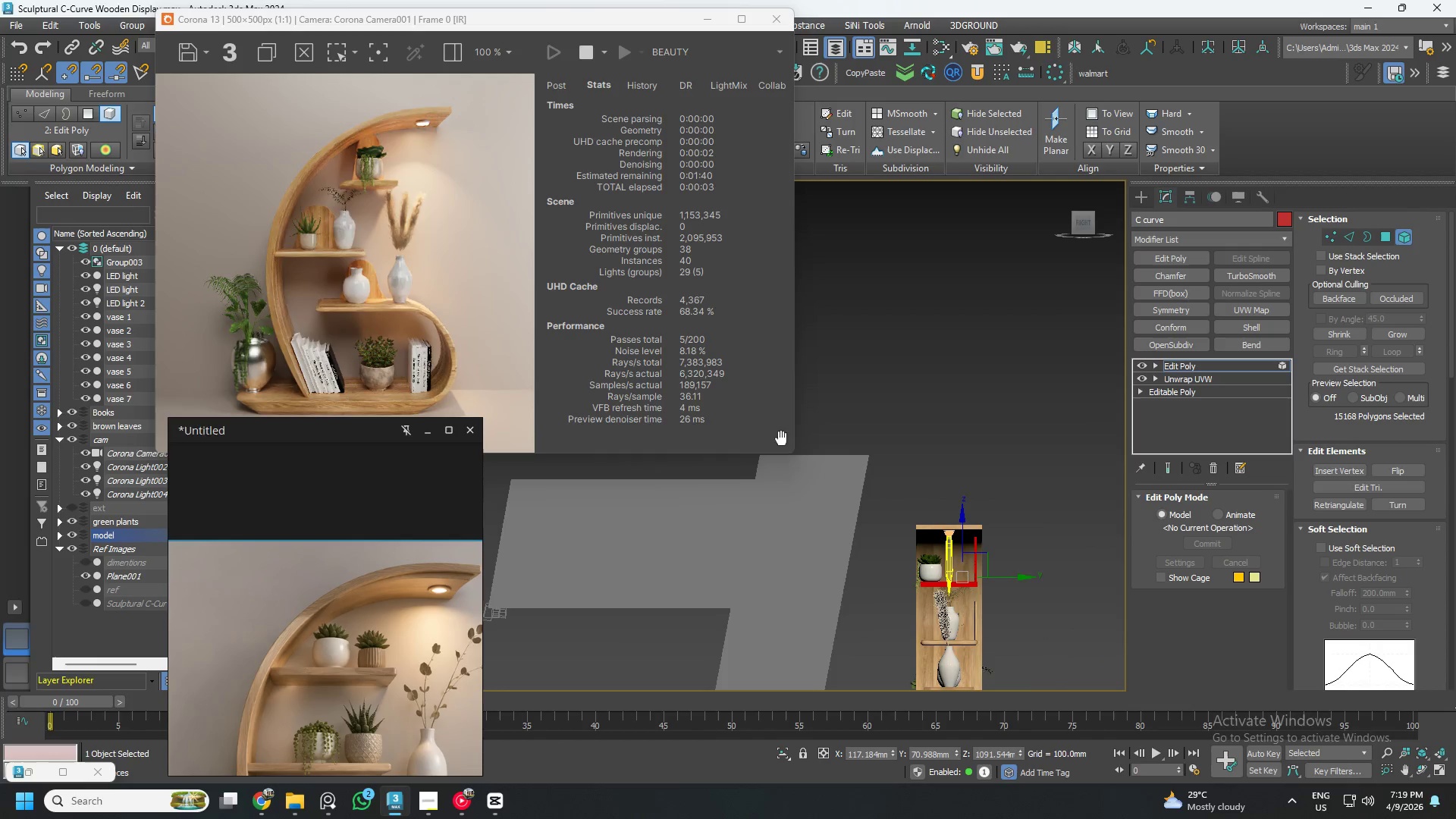 
scroll: coordinate [924, 542], scroll_direction: up, amount: 6.0
 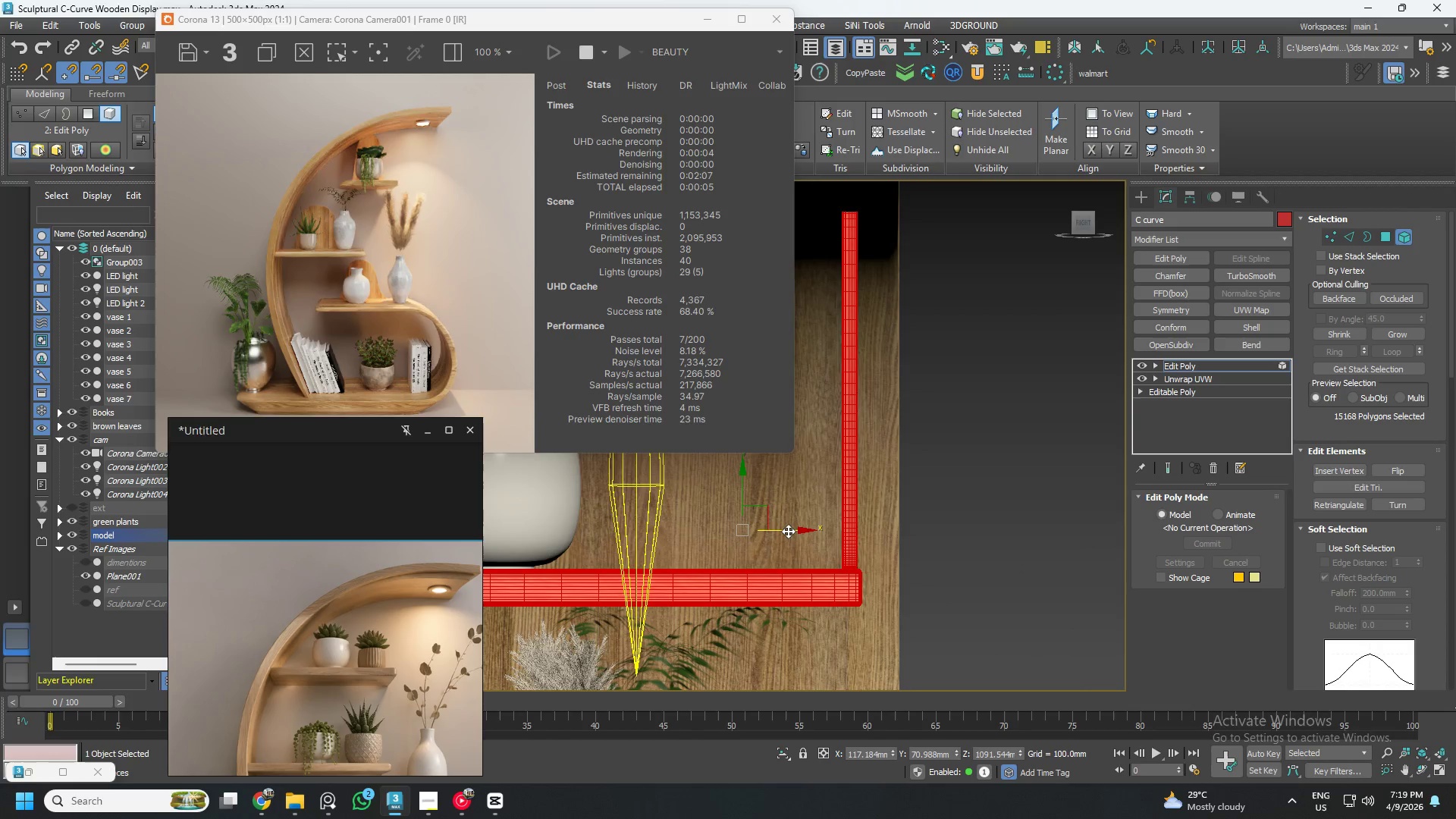 
left_click_drag(start_coordinate=[788, 531], to_coordinate=[738, 555])
 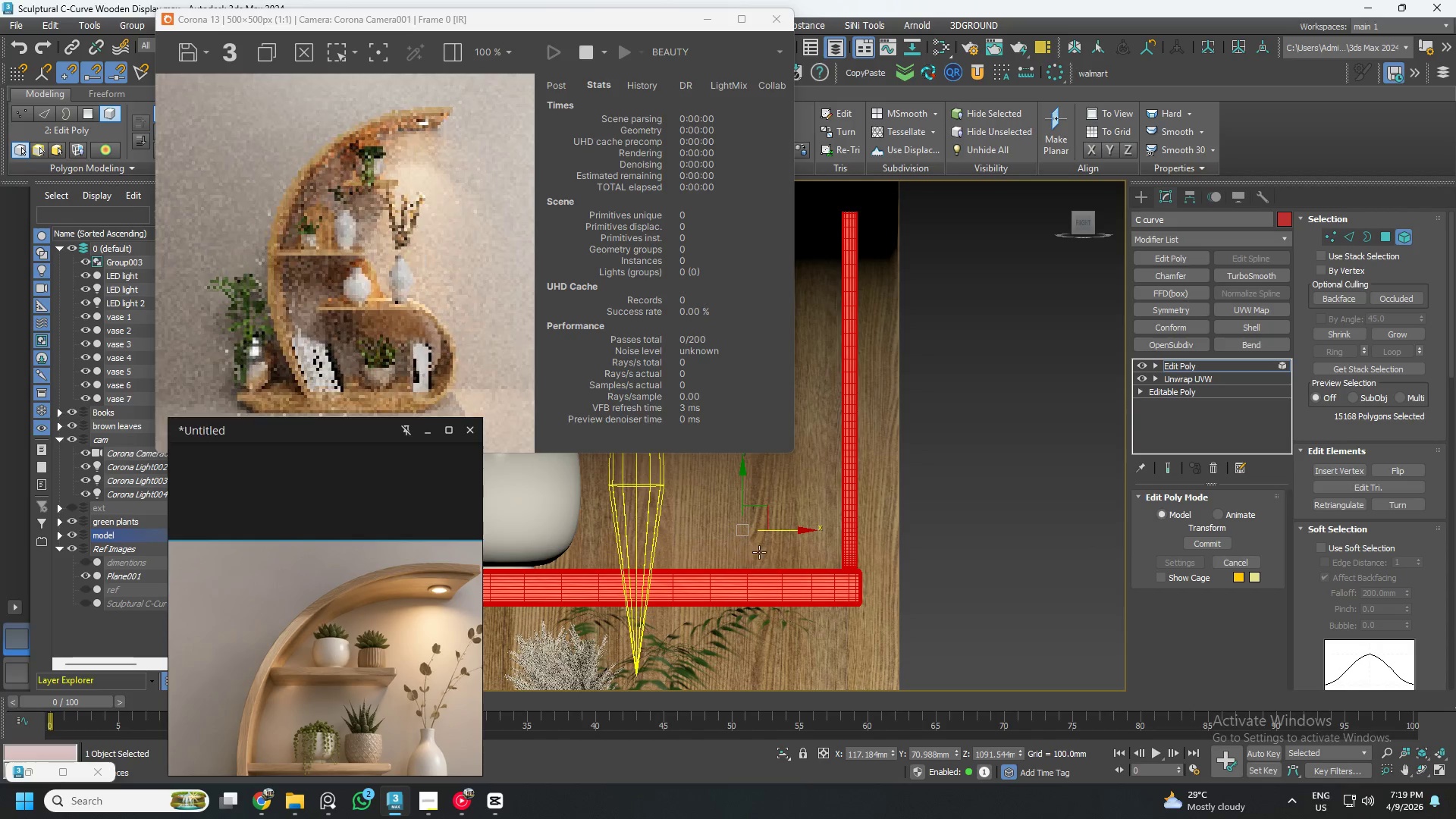 
right_click([738, 555])
 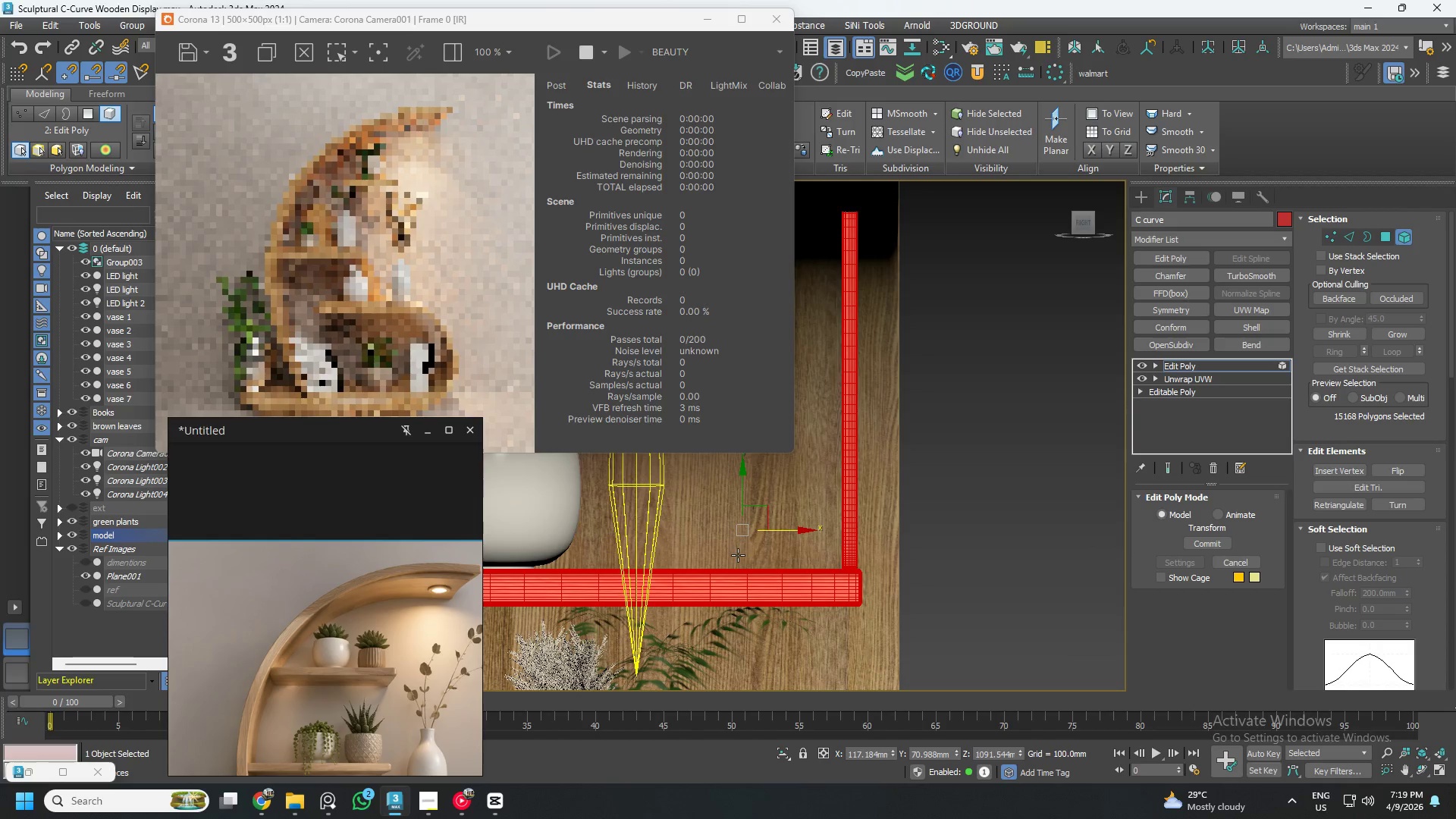 
left_click([738, 555])
 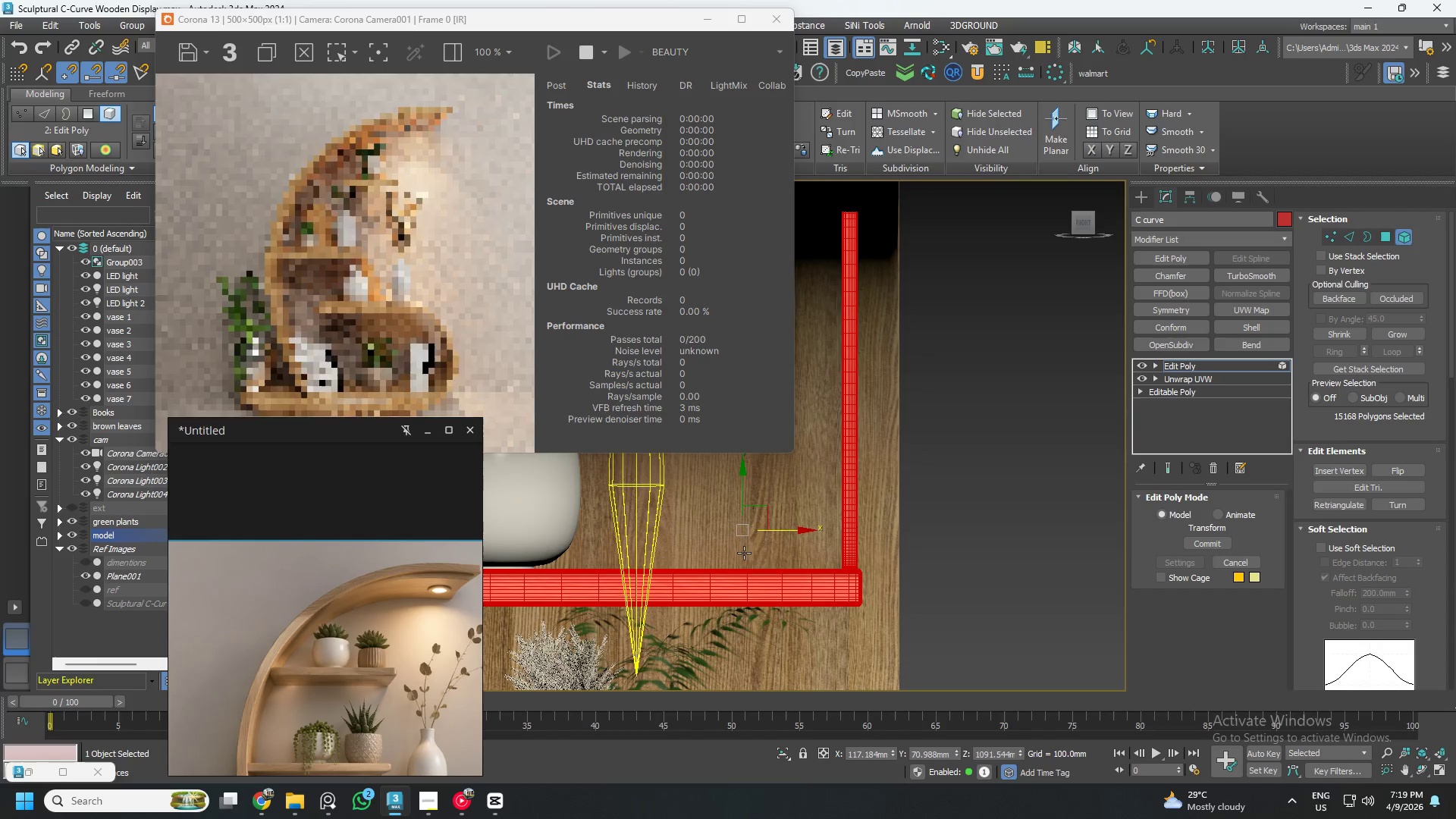 
scroll: coordinate [827, 560], scroll_direction: down, amount: 4.0
 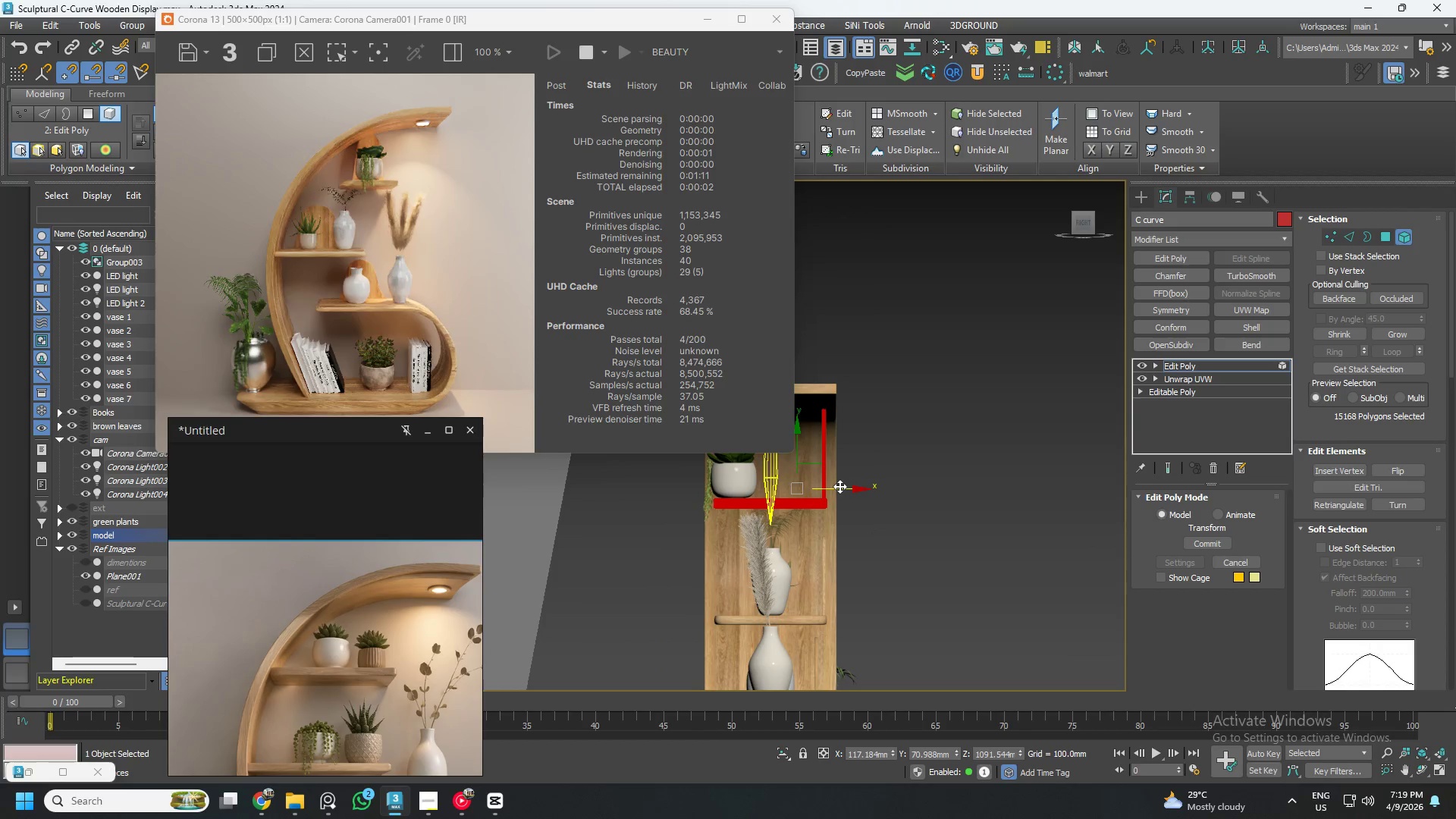 
scroll: coordinate [830, 479], scroll_direction: up, amount: 2.0
 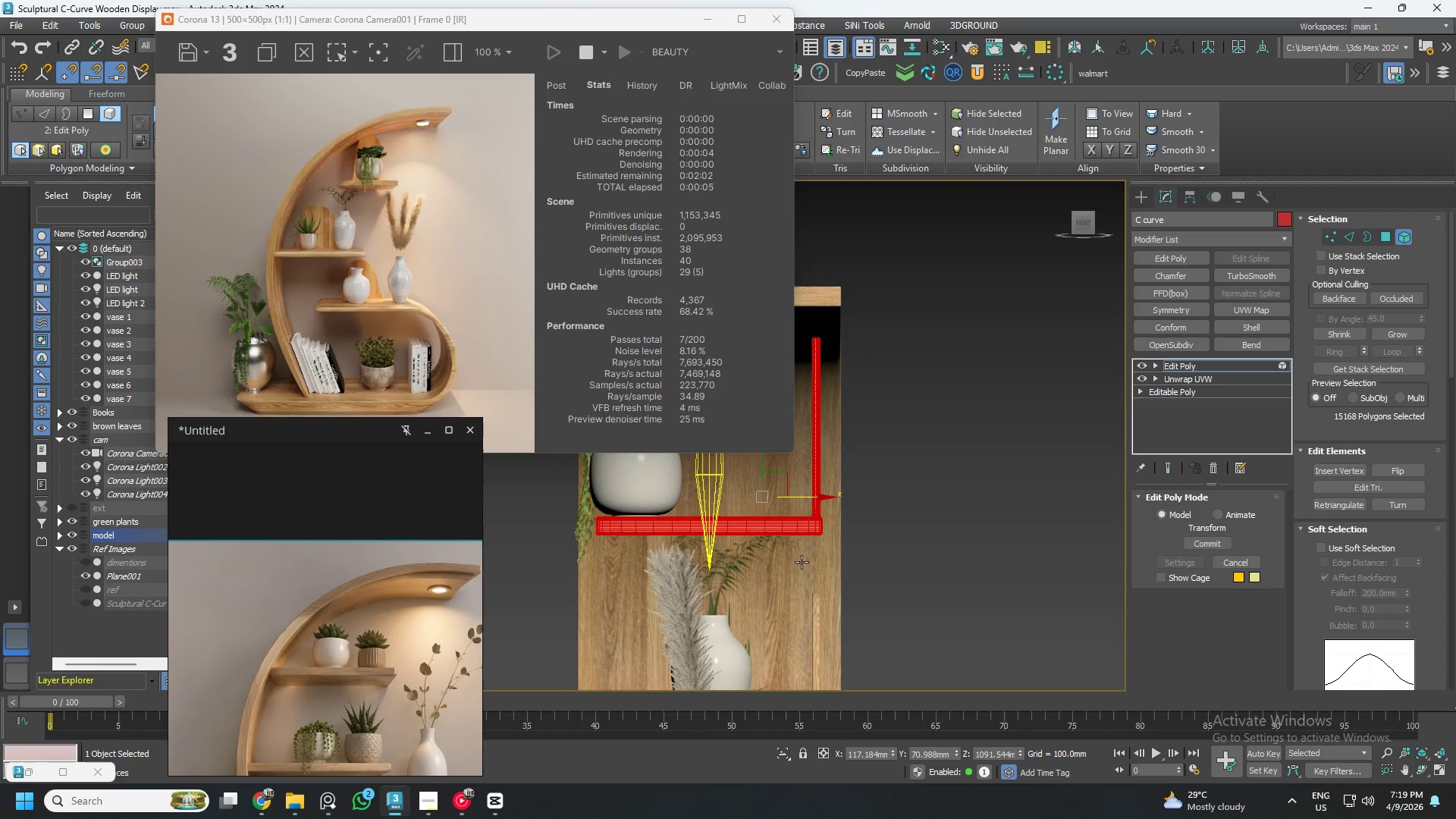 
left_click_drag(start_coordinate=[806, 496], to_coordinate=[779, 503])
 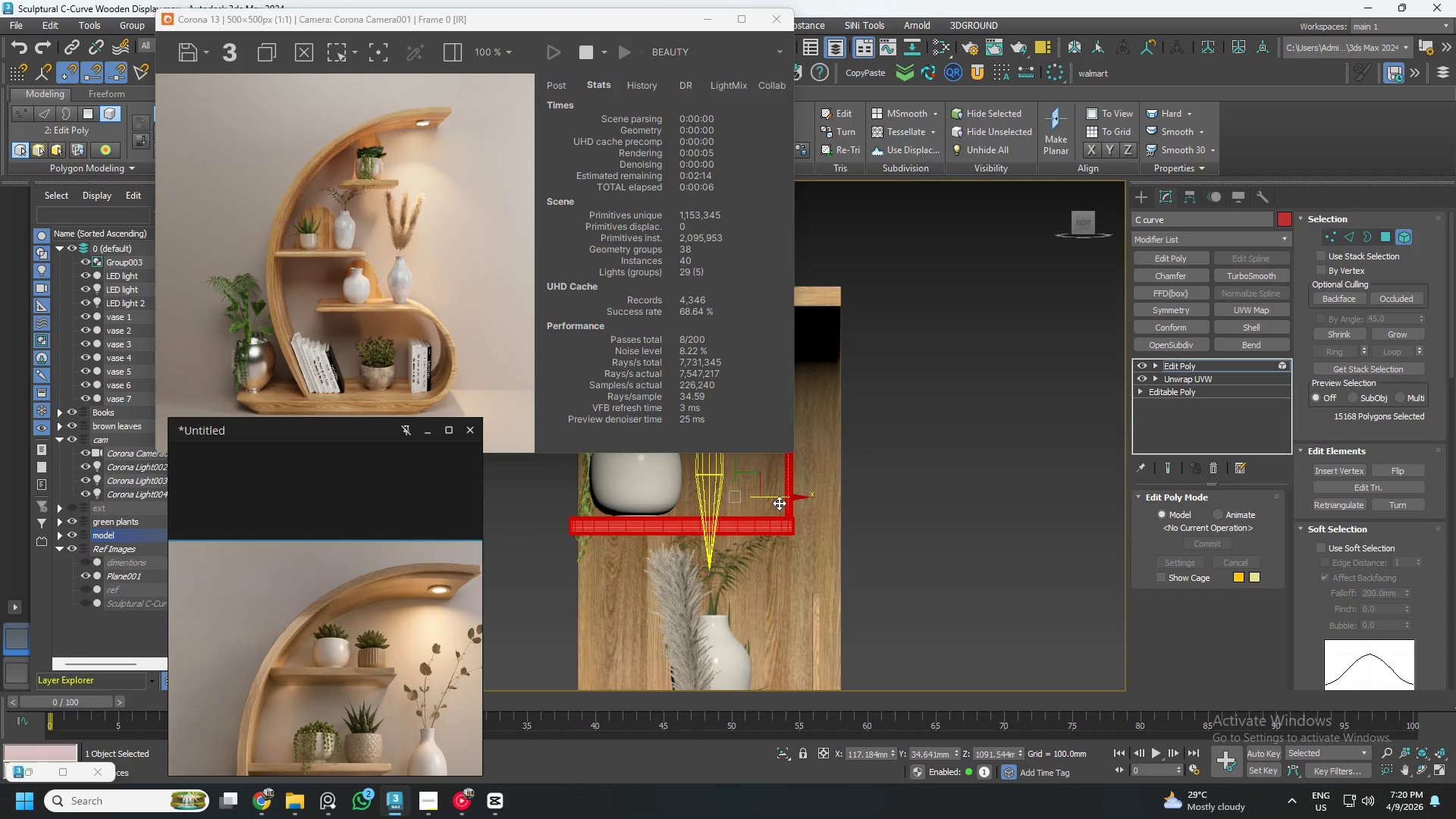 
wait(12.05)
 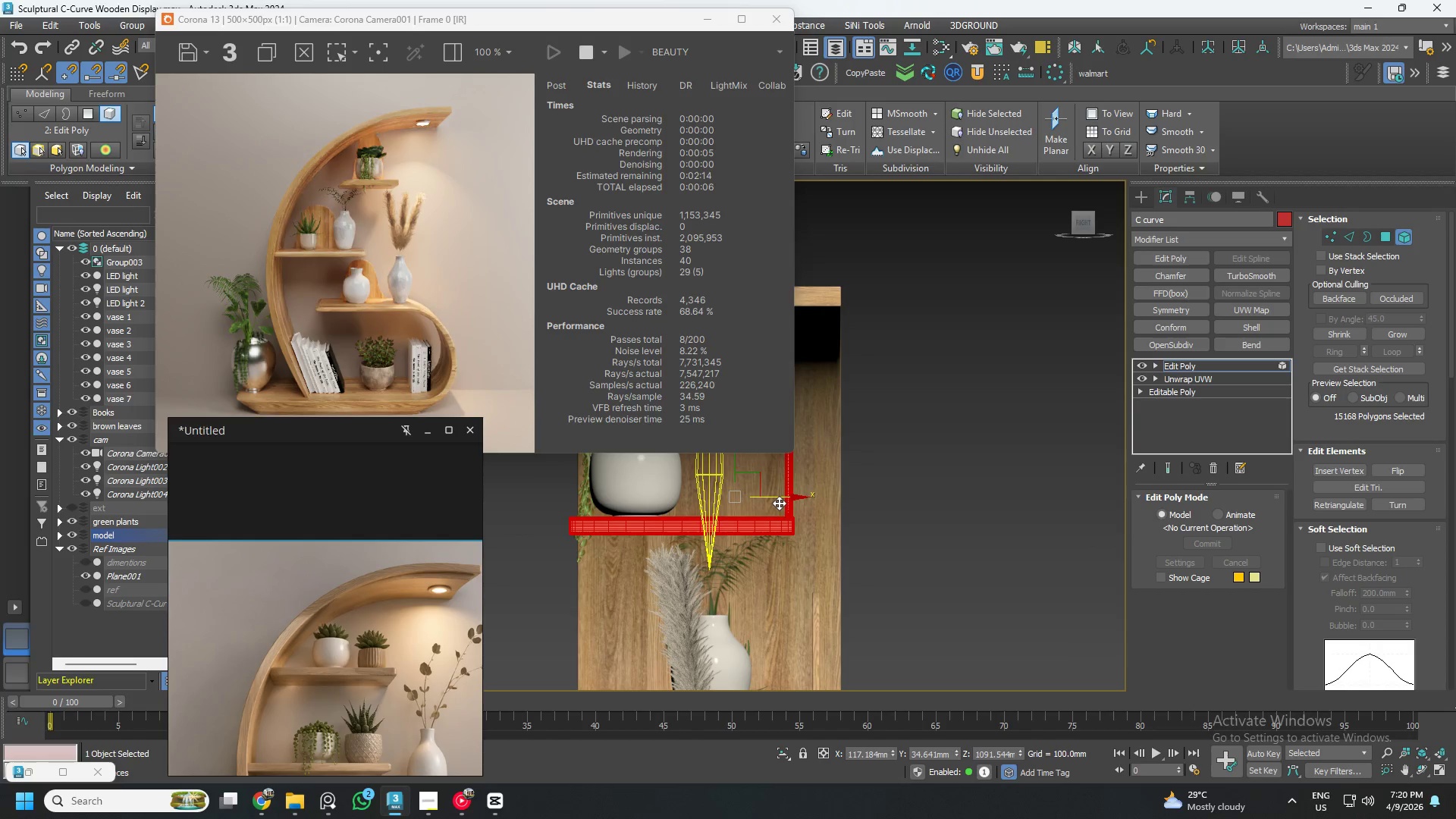 
key(Control+ControlLeft)
 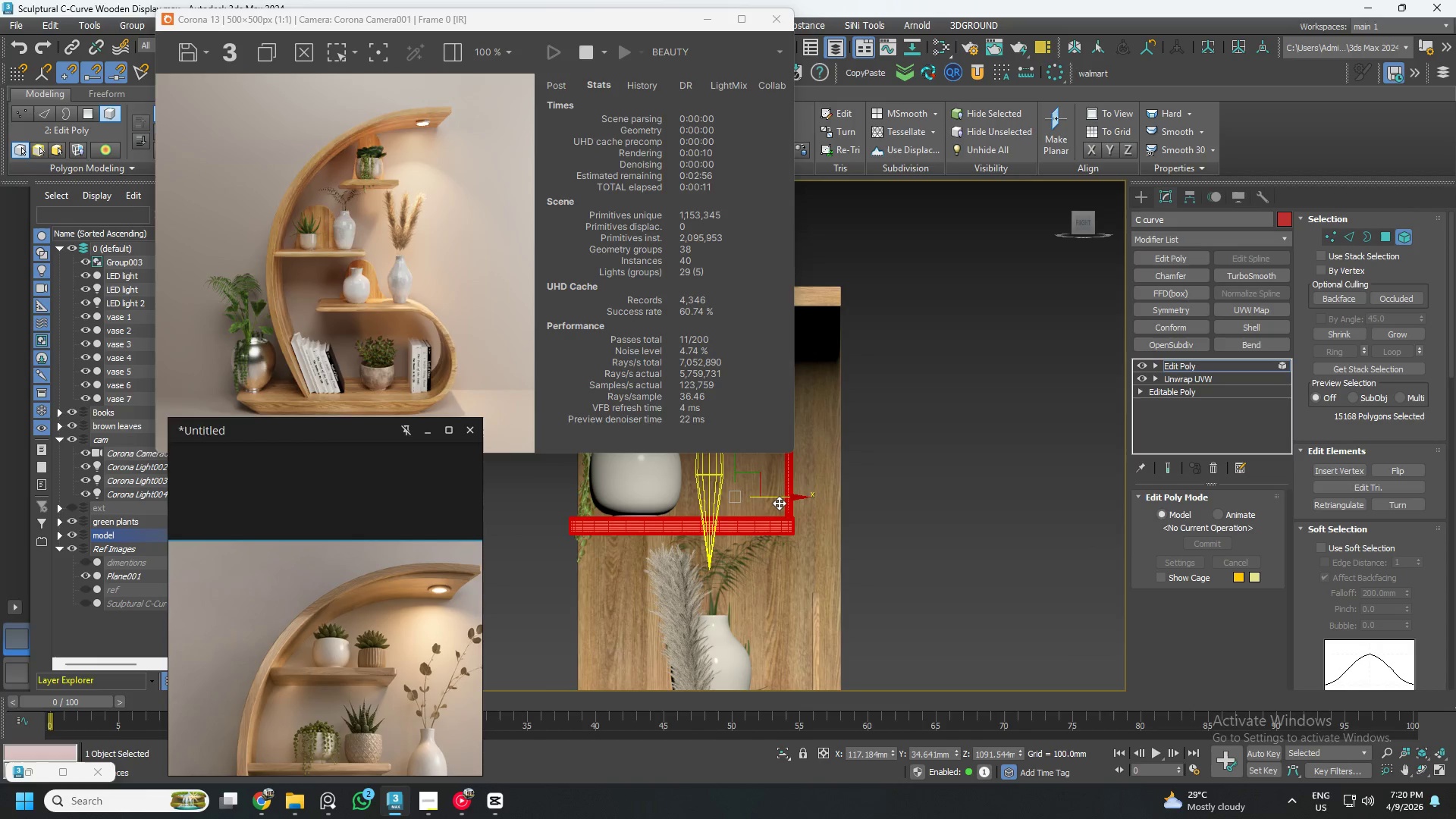 
key(Control+ControlLeft)
 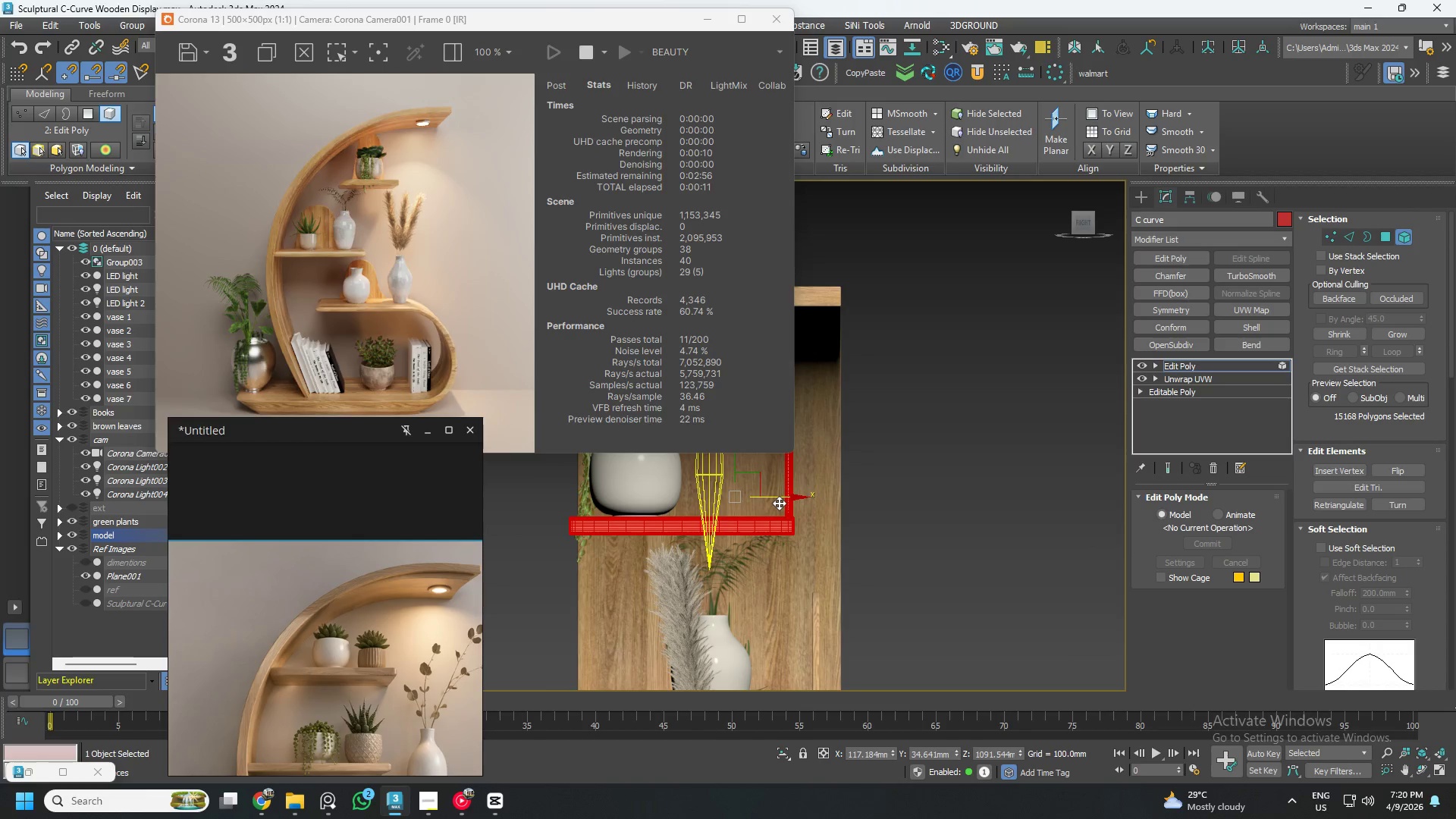 
key(Control+S)
 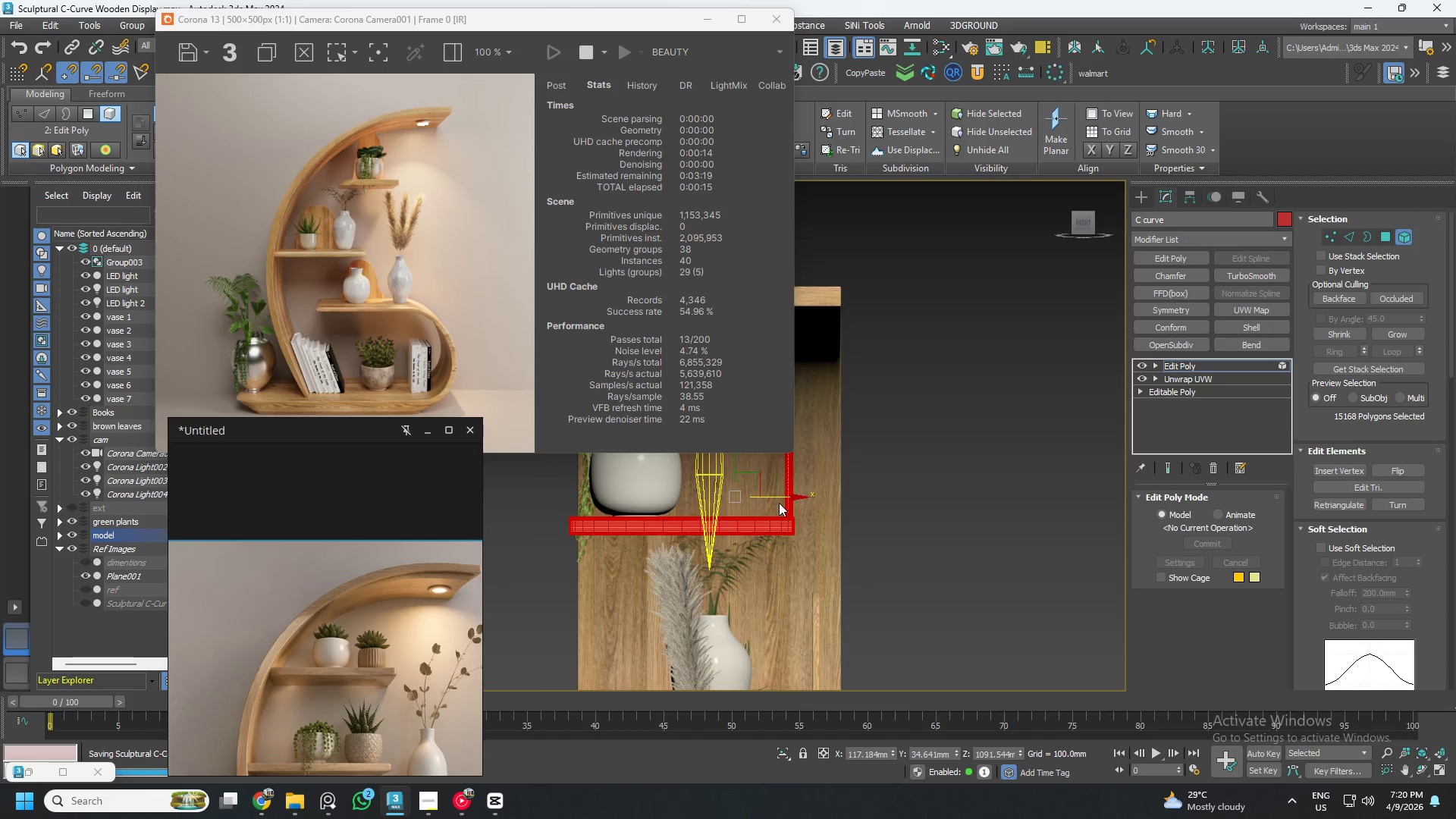 
left_click([1405, 237])
 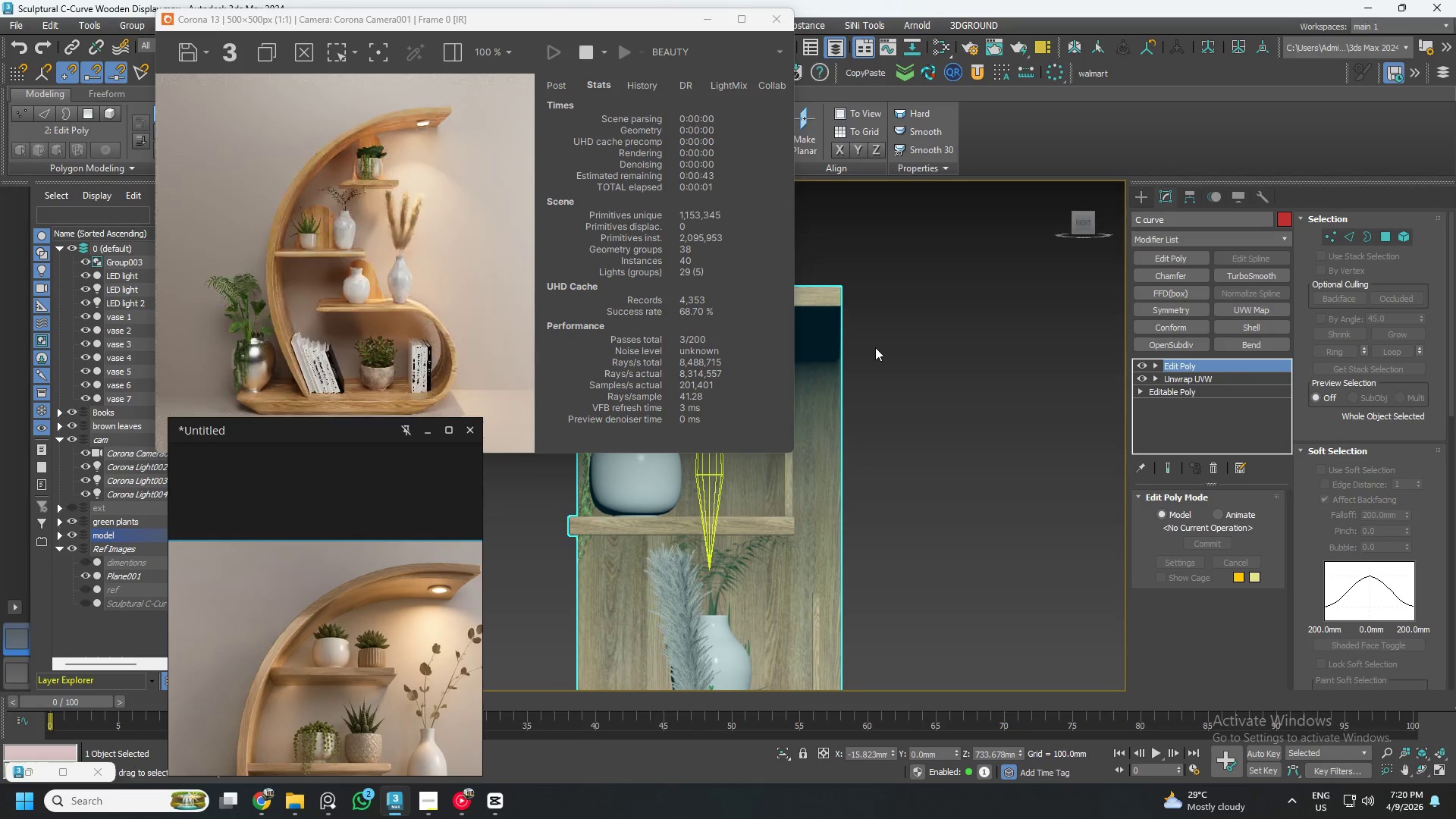 
scroll: coordinate [912, 444], scroll_direction: down, amount: 3.0
 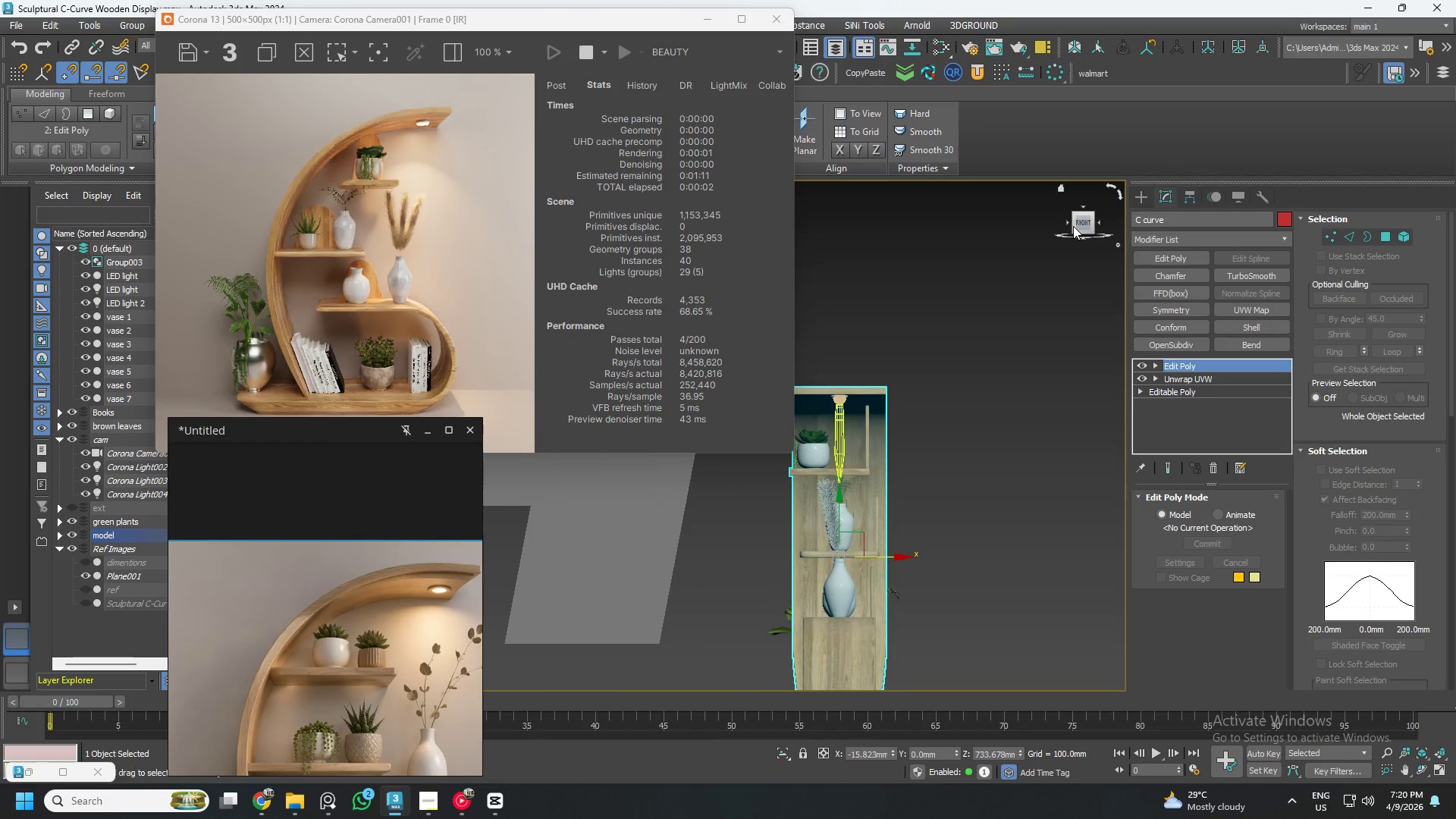 
left_click_drag(start_coordinate=[1075, 224], to_coordinate=[1109, 231])
 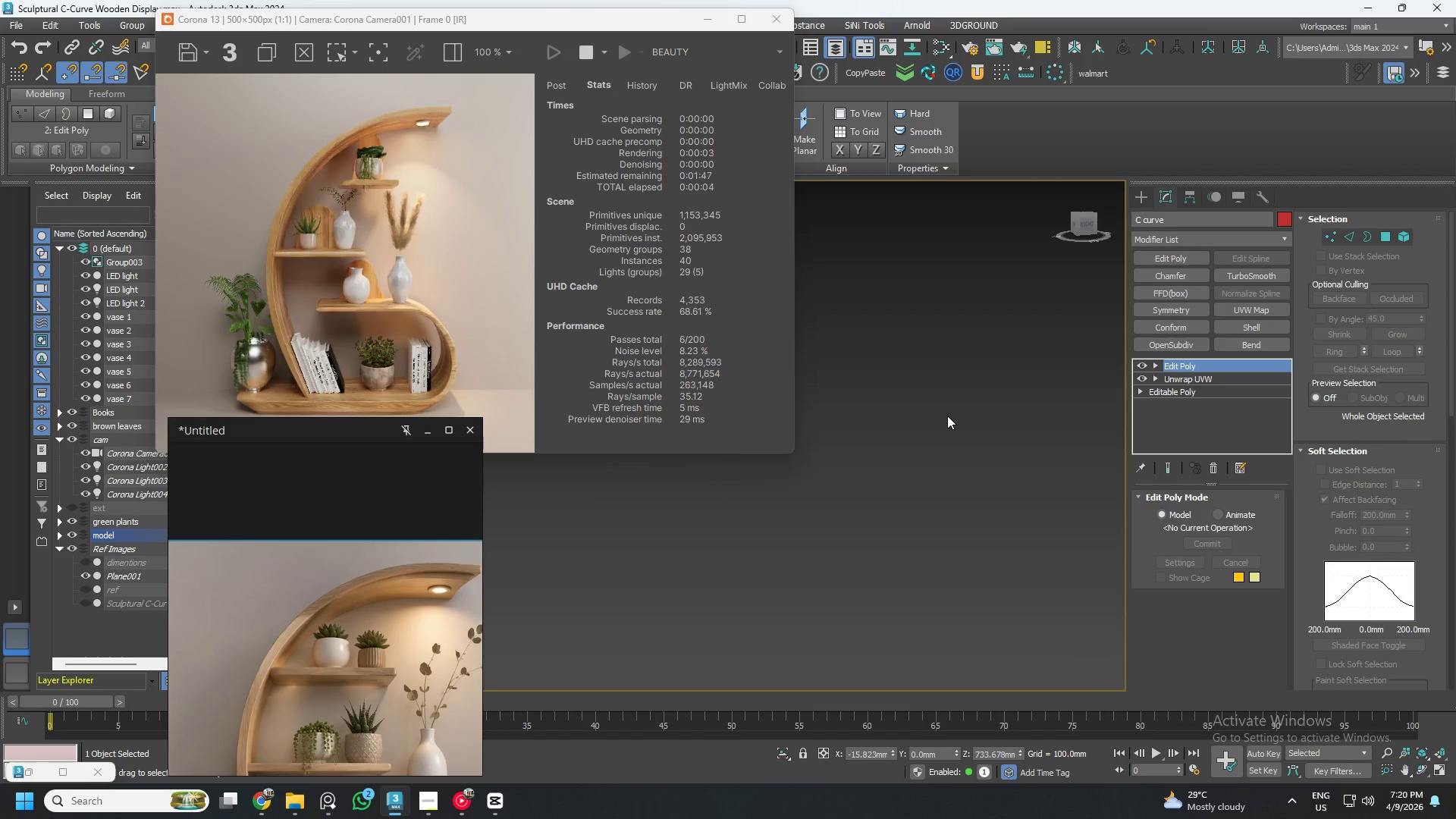 
scroll: coordinate [955, 466], scroll_direction: down, amount: 9.0
 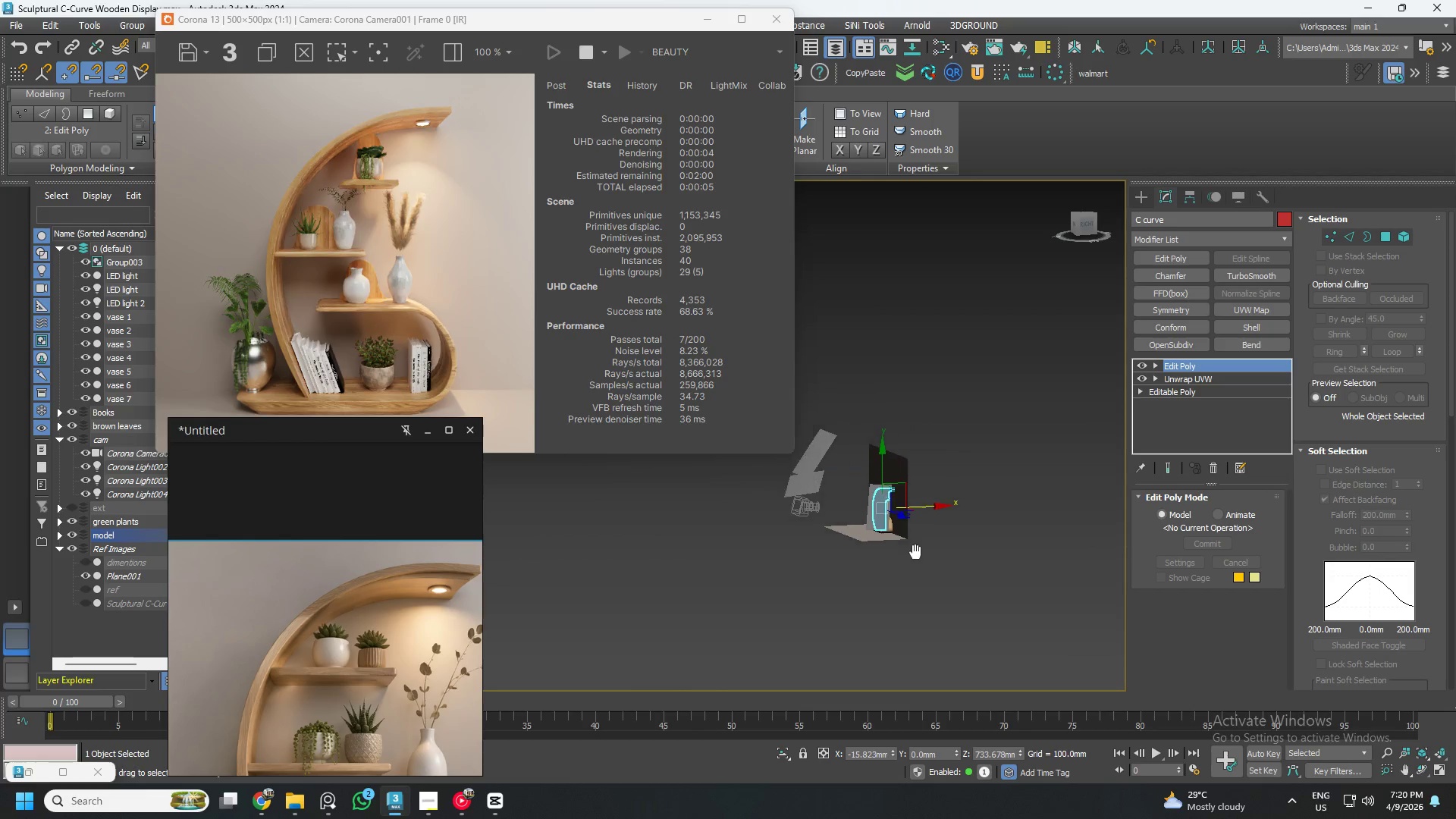 
left_click([965, 481])
 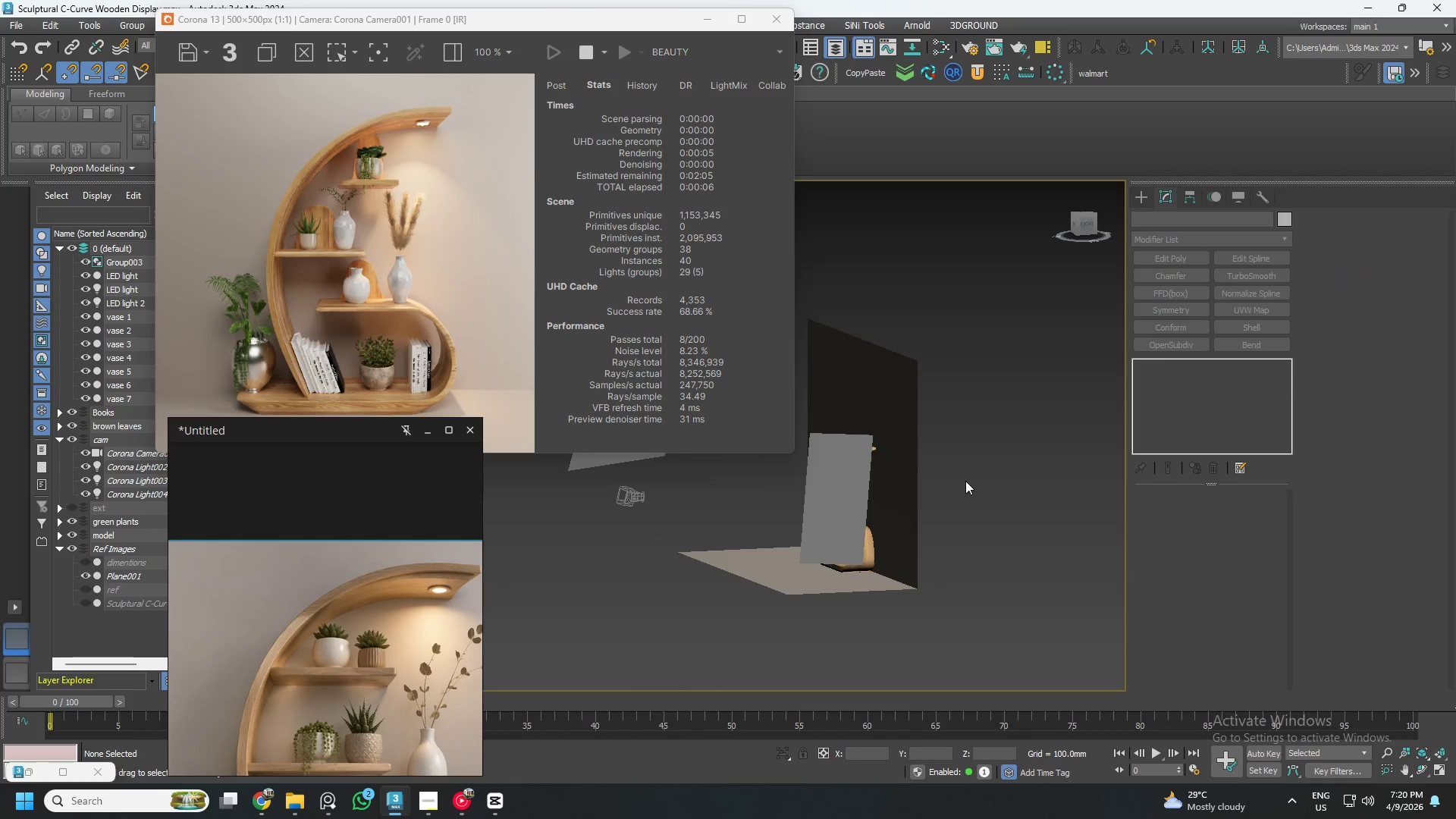 
scroll: coordinate [905, 519], scroll_direction: up, amount: 5.0
 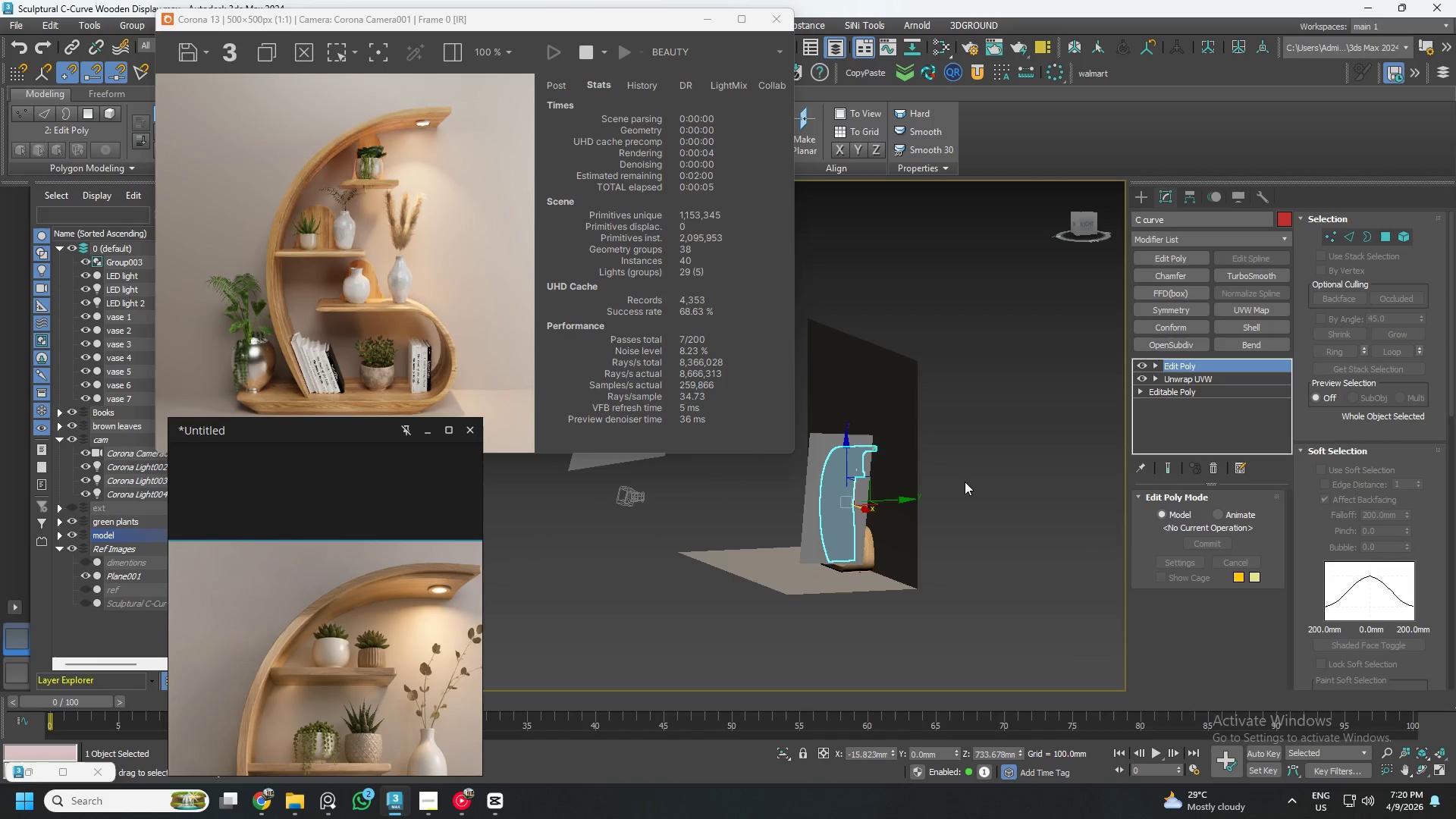 